 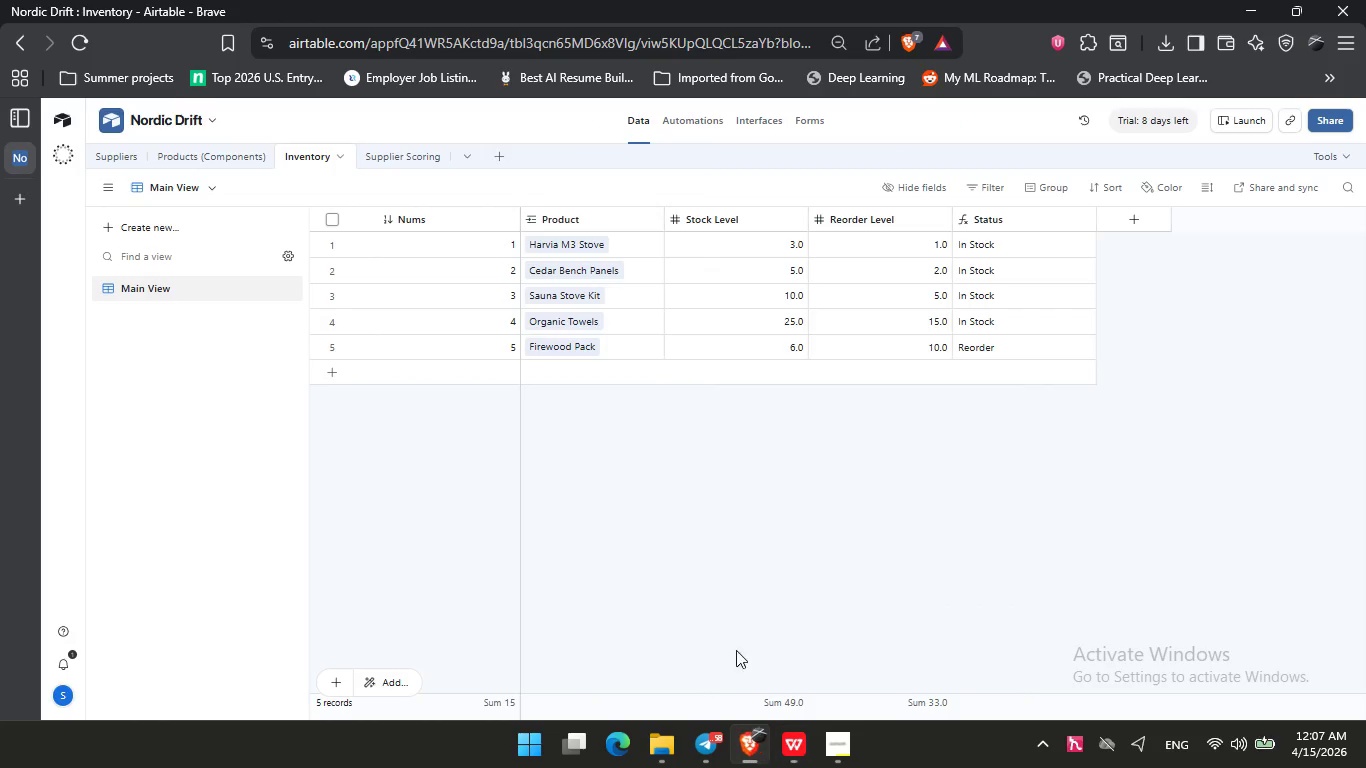 
left_click([387, 162])
 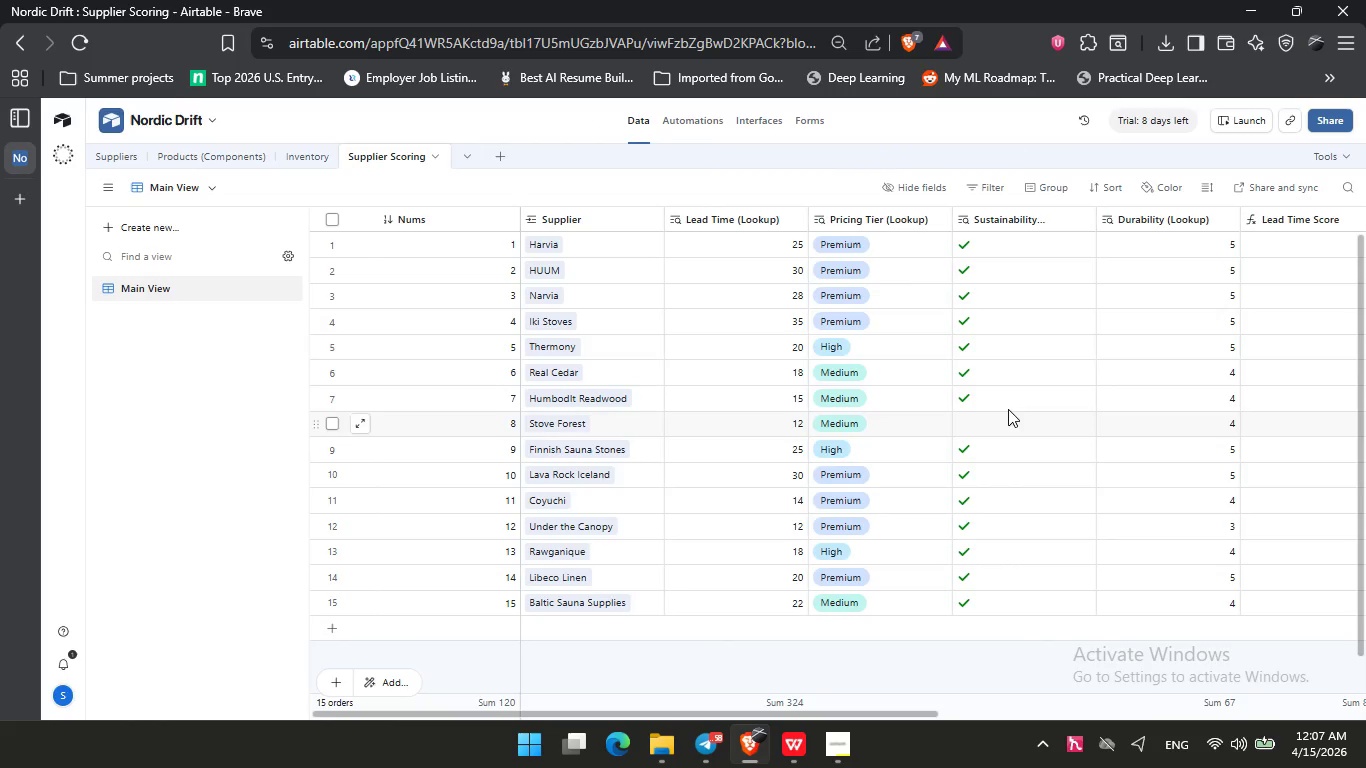 
hold_key(key=ControlLeft, duration=1.52)
scroll: coordinate [859, 124], scroll_direction: down, amount: 1.0
 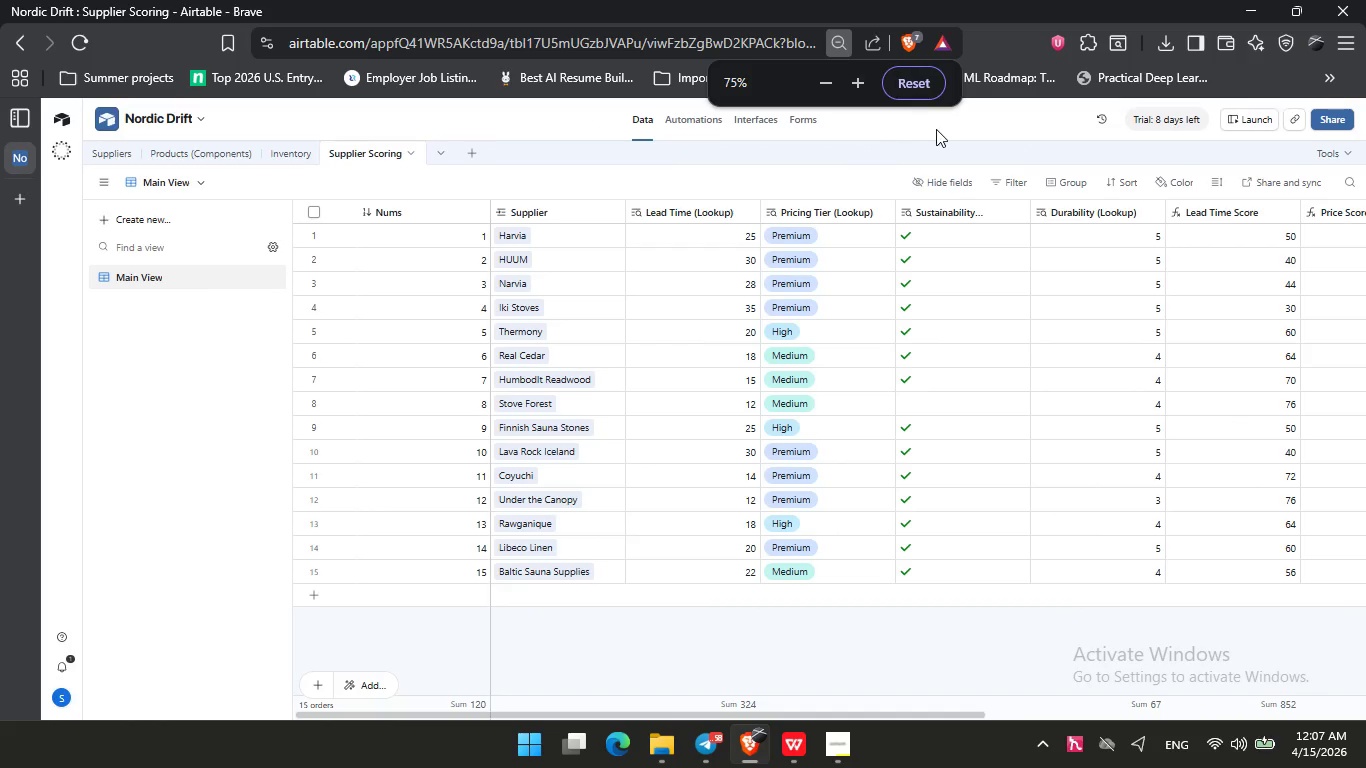 
hold_key(key=ControlLeft, duration=1.51)
scroll: coordinate [948, 131], scroll_direction: down, amount: 1.0
 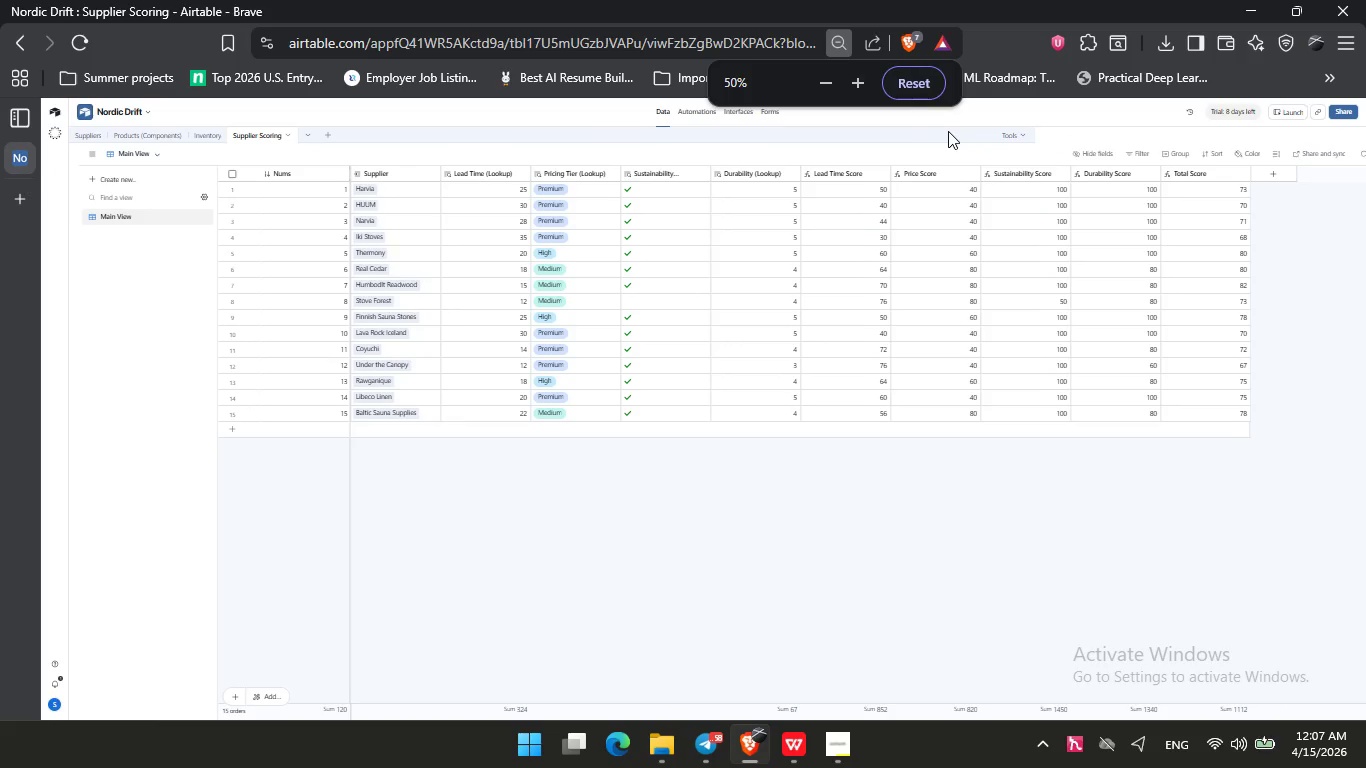 
key(Control+ControlLeft)
 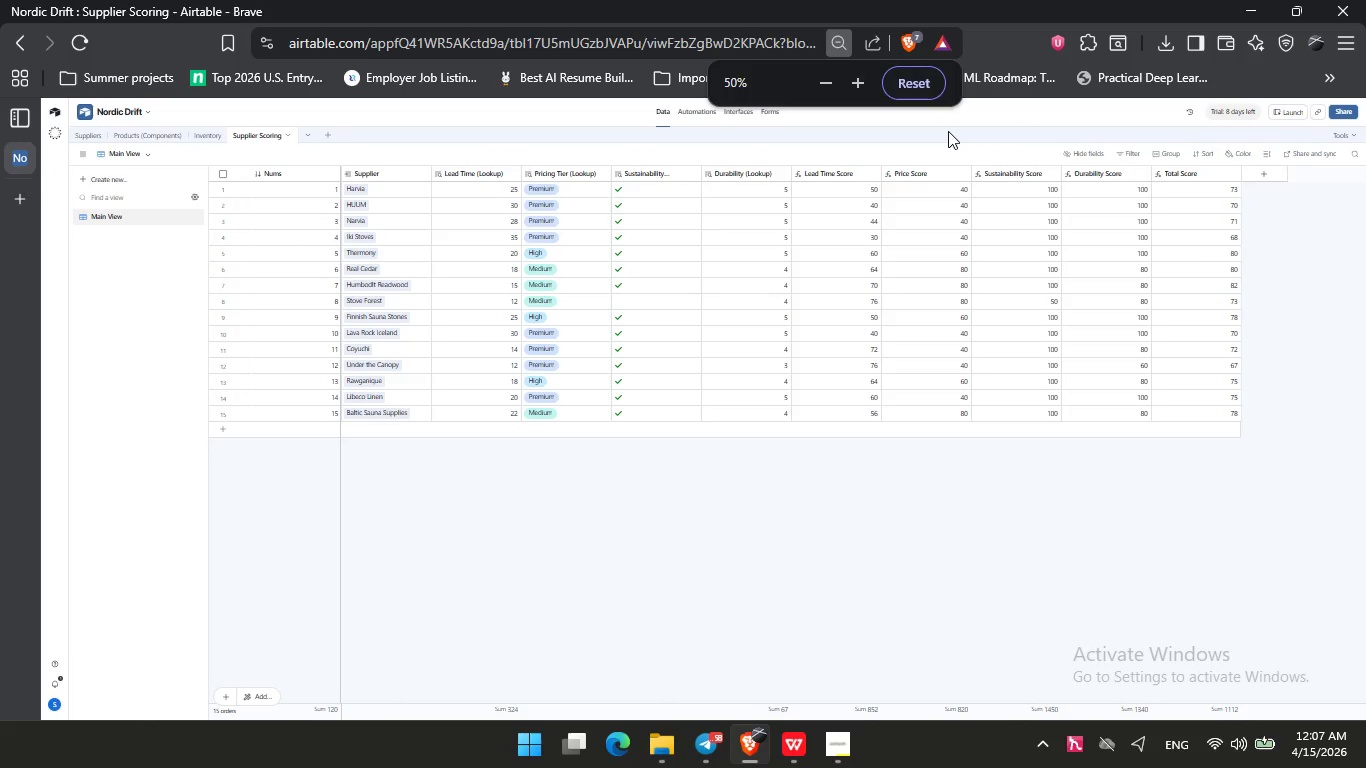 
key(Control+ControlLeft)
 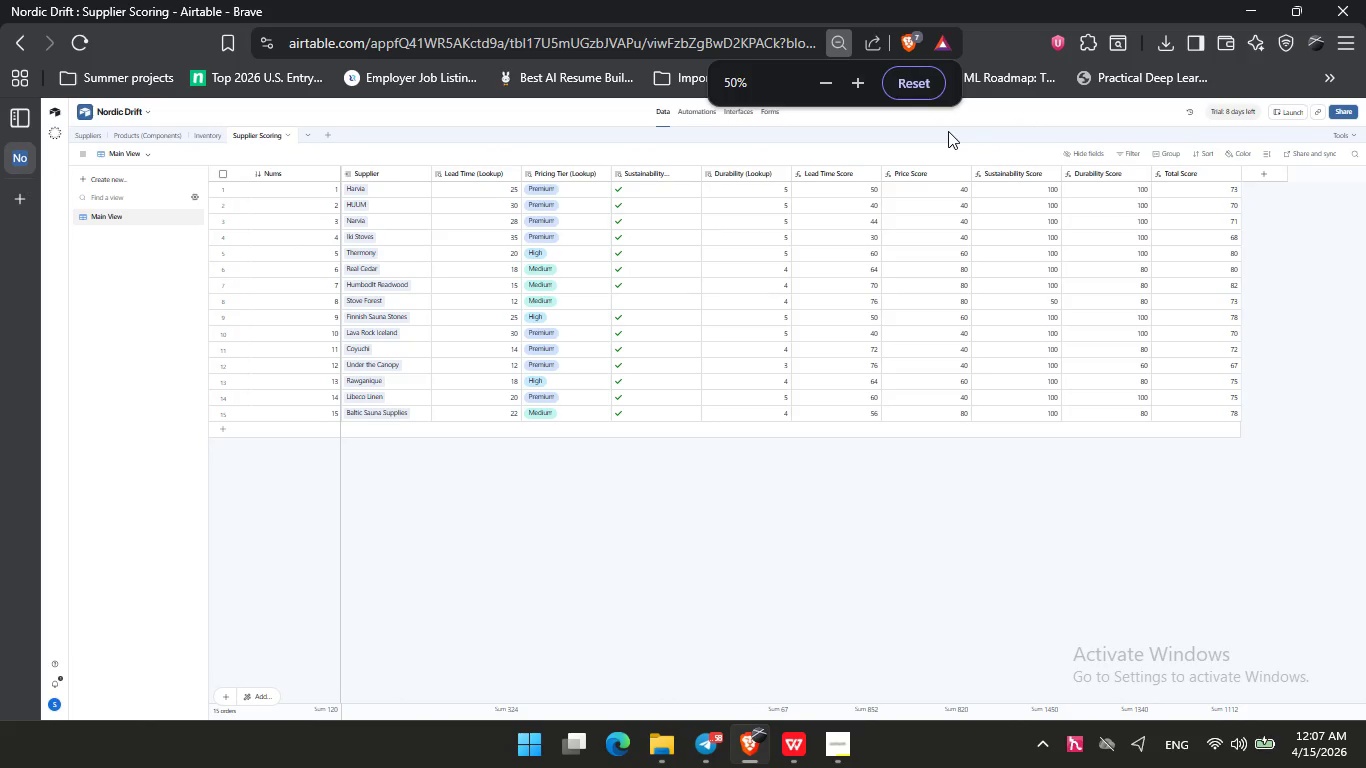 
key(Control+ControlLeft)
 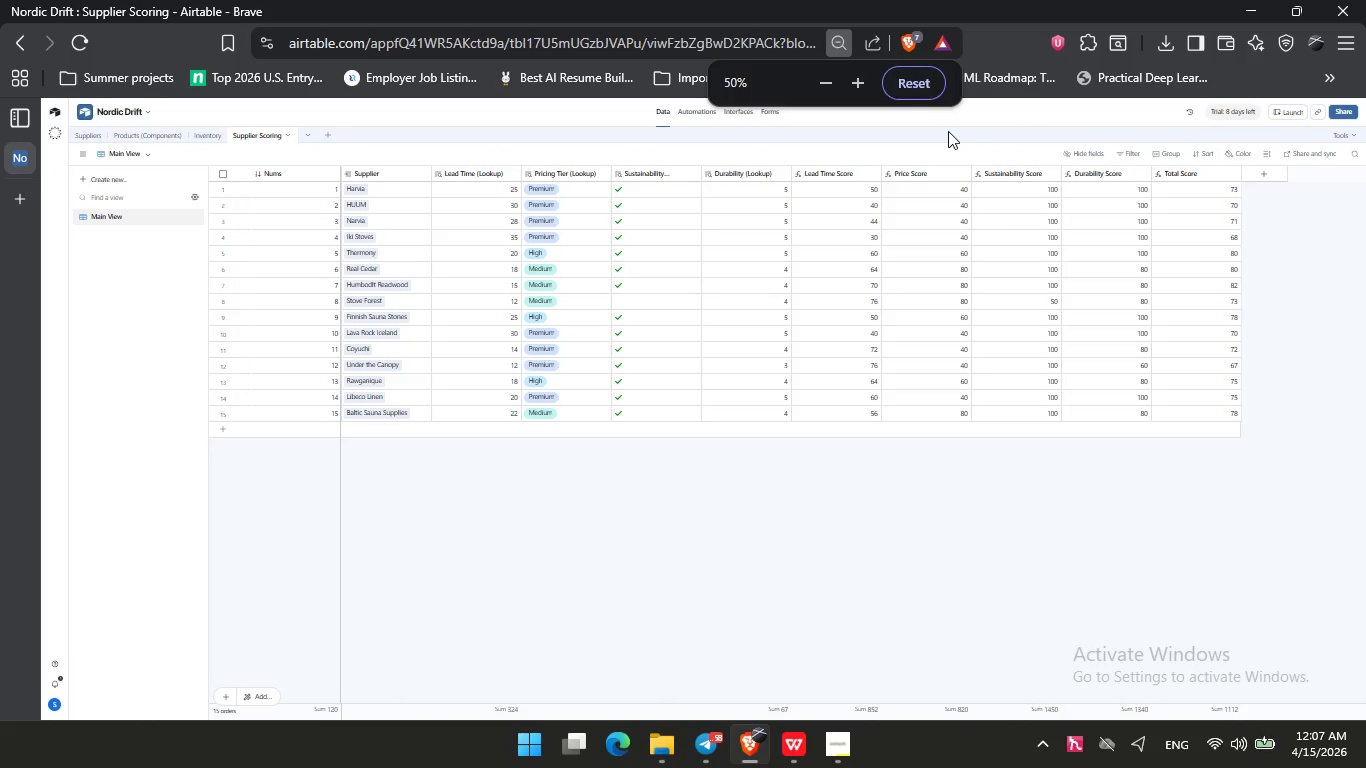 
key(Control+ControlLeft)
 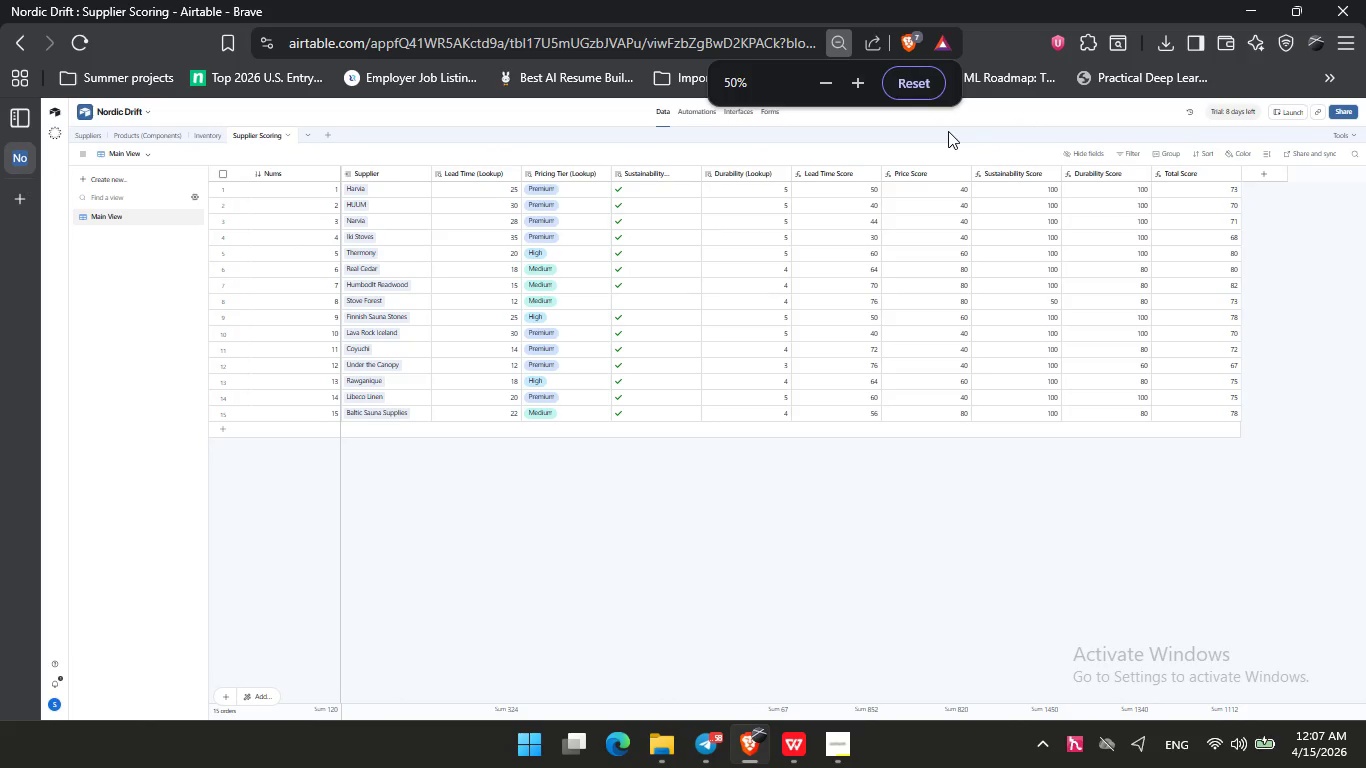 
key(Control+ControlLeft)
 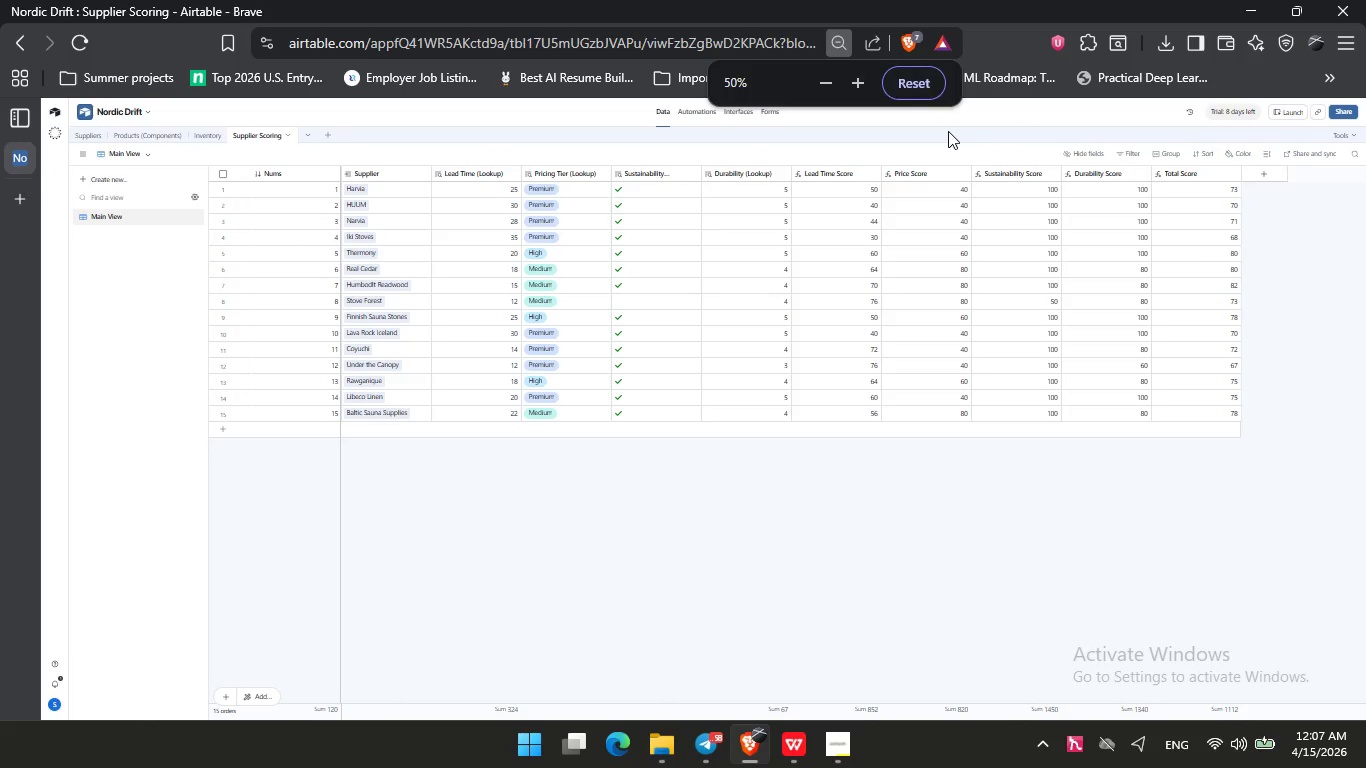 
key(Control+ControlLeft)
 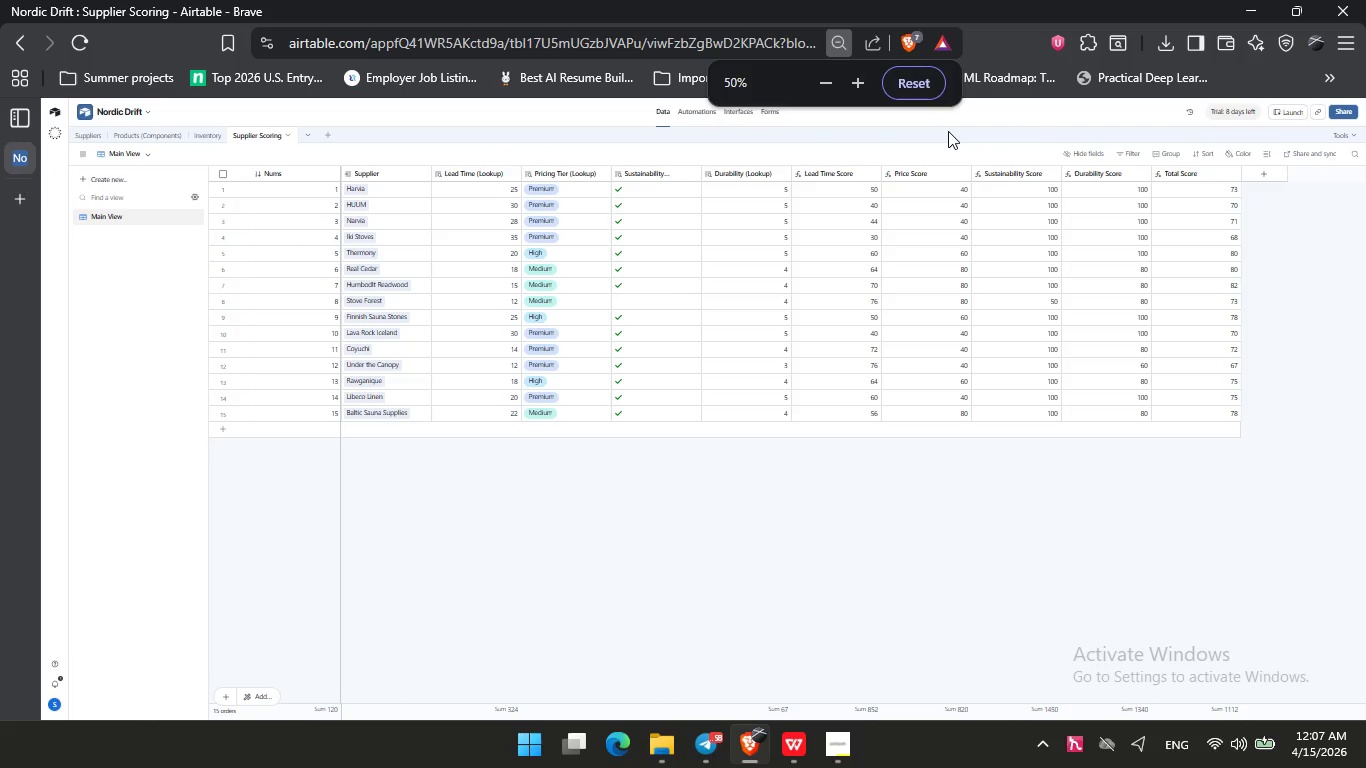 
key(Control+ControlLeft)
 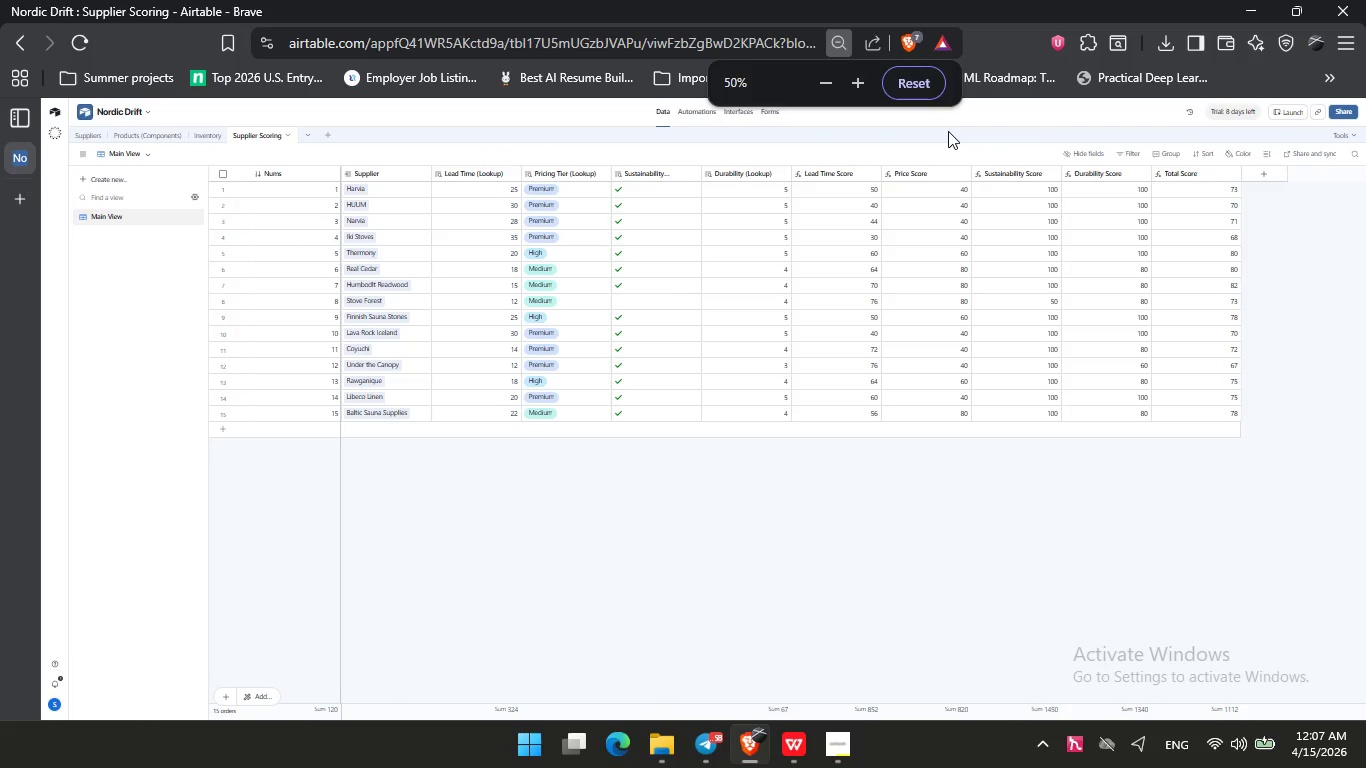 
key(Control+ControlLeft)
 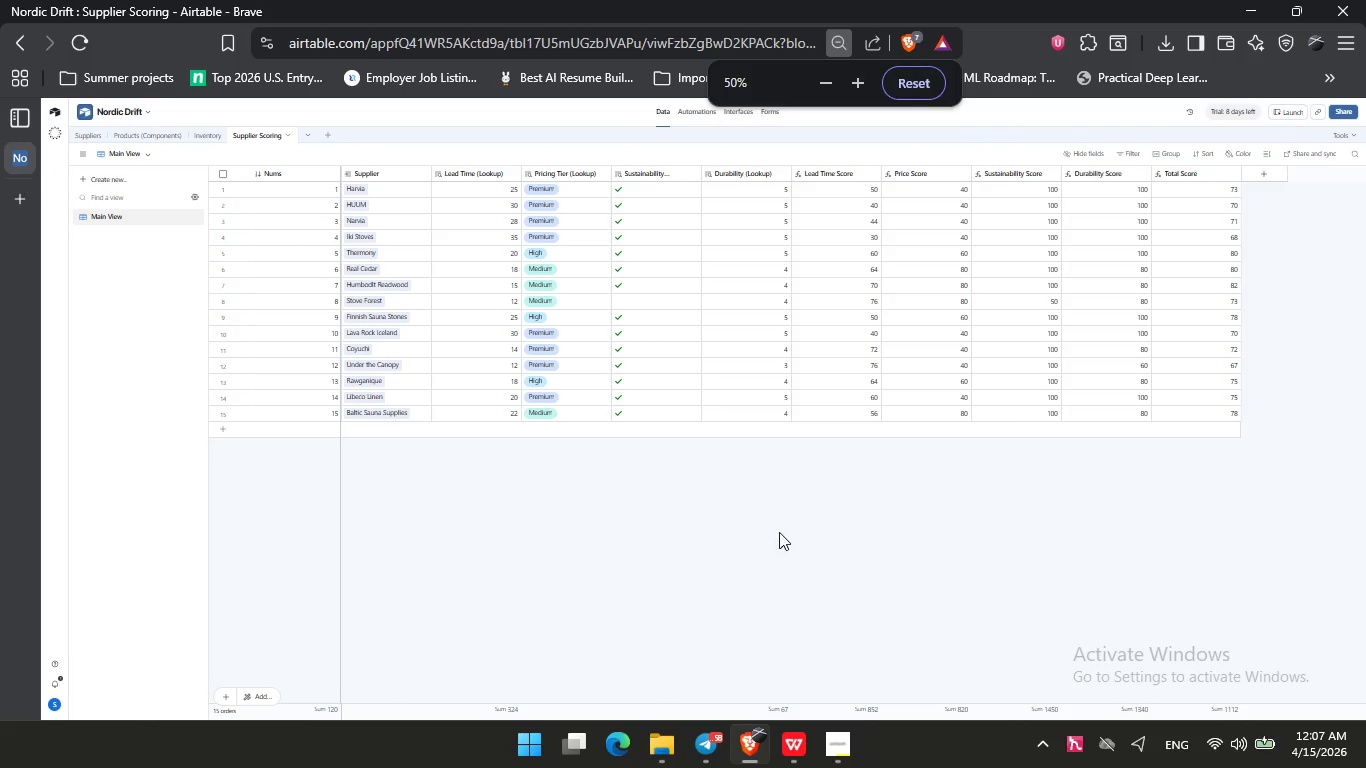 
left_click([782, 529])
 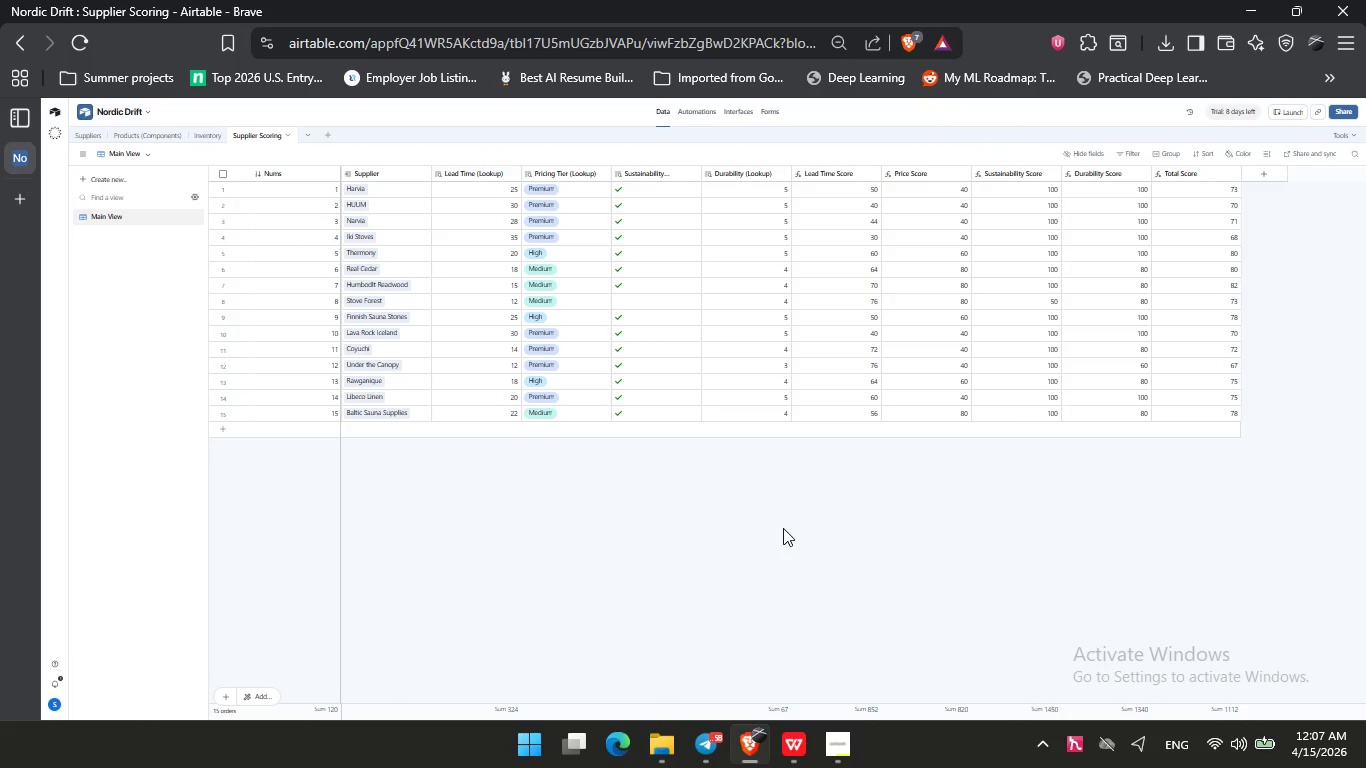 
key(PrintScreen)
 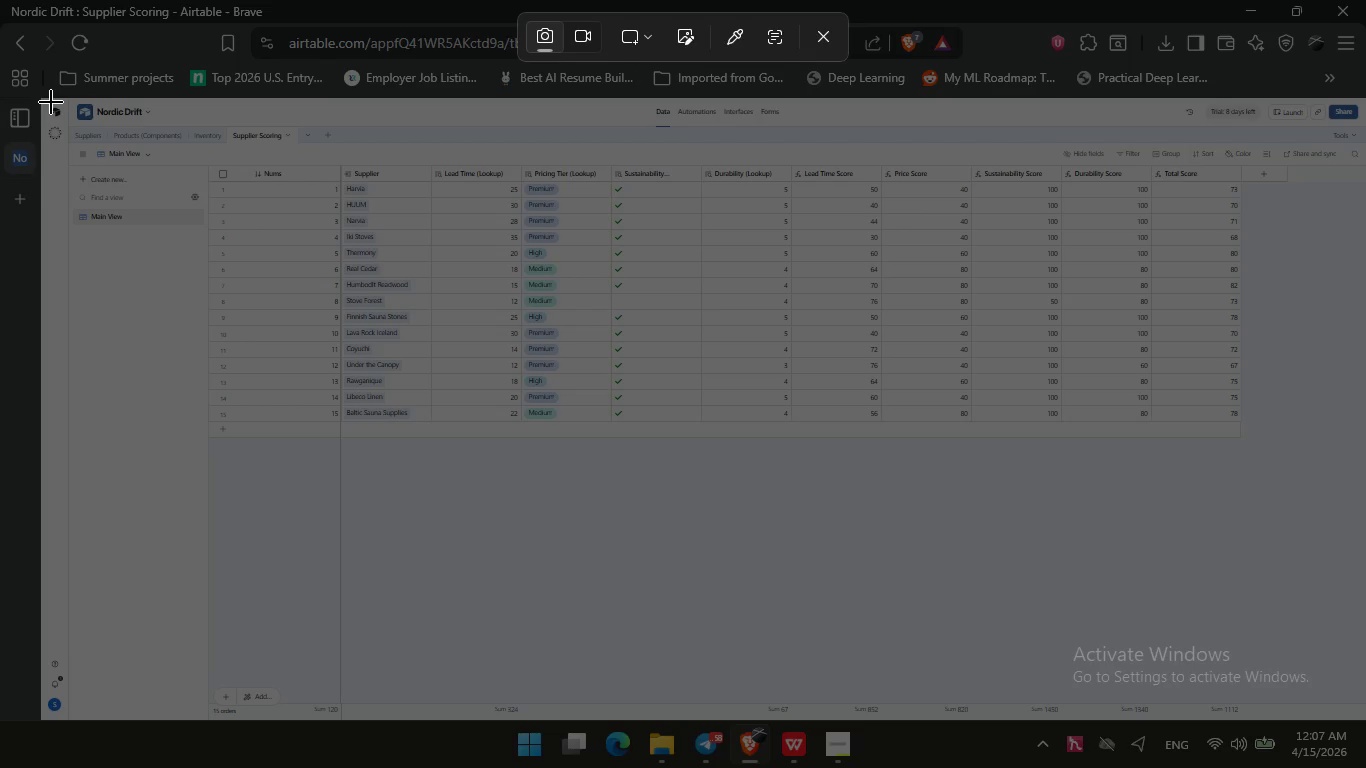 
left_click_drag(start_coordinate=[44, 101], to_coordinate=[1365, 661])
 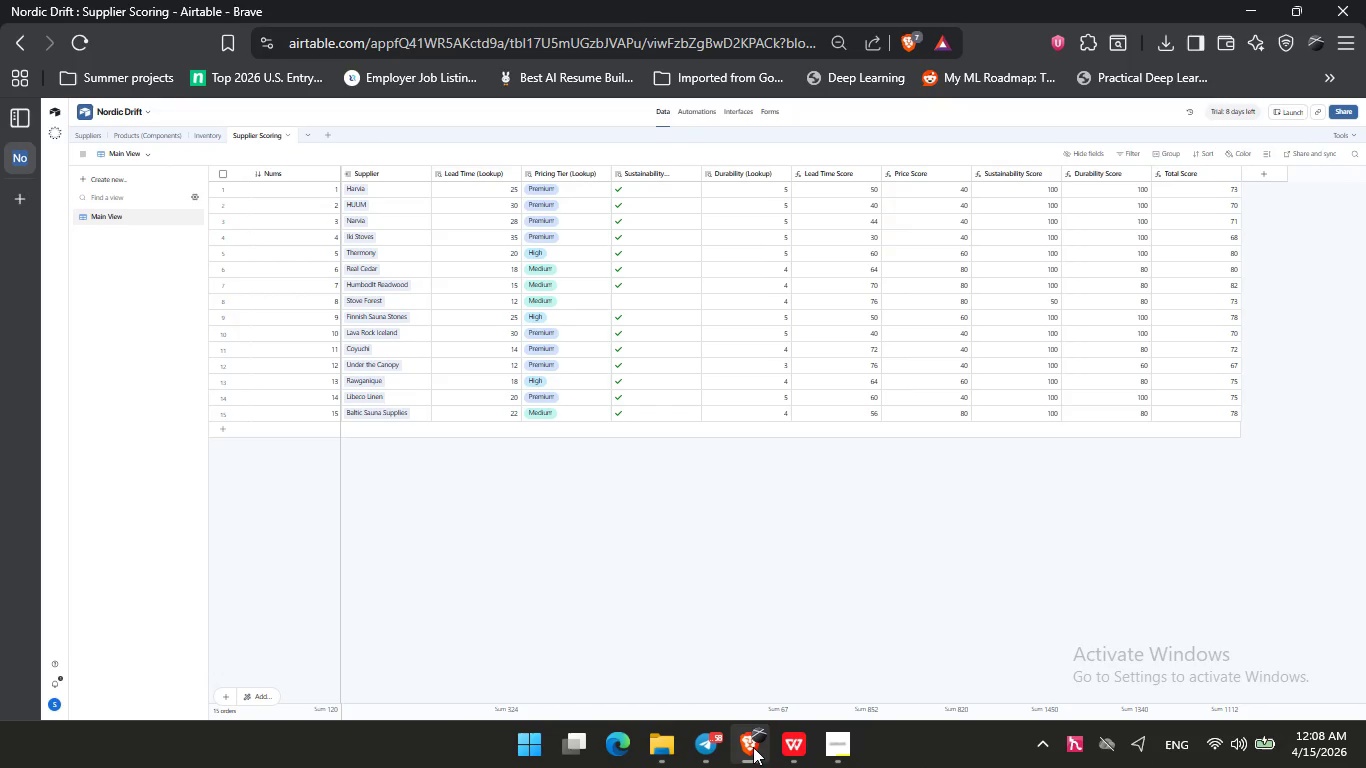 
left_click([770, 747])
 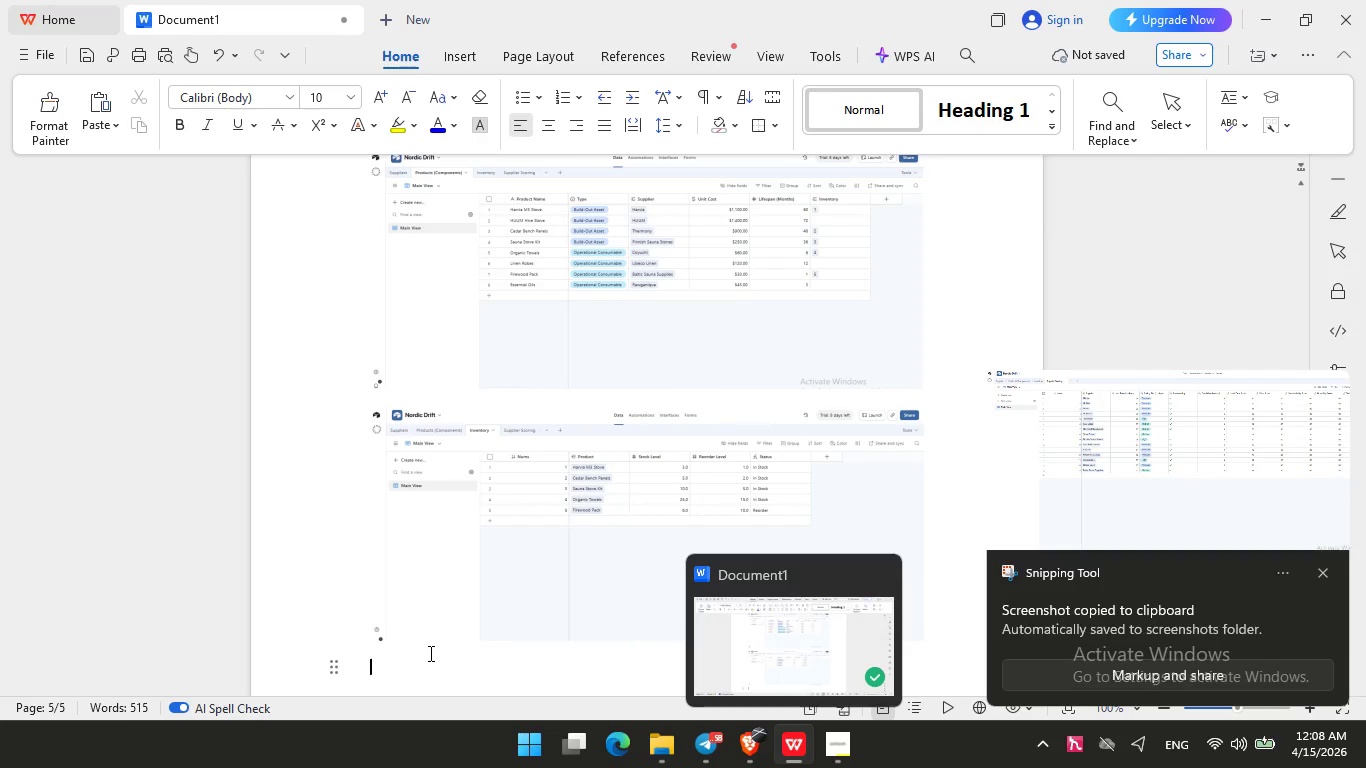 
hold_key(key=ControlLeft, duration=1.5)
 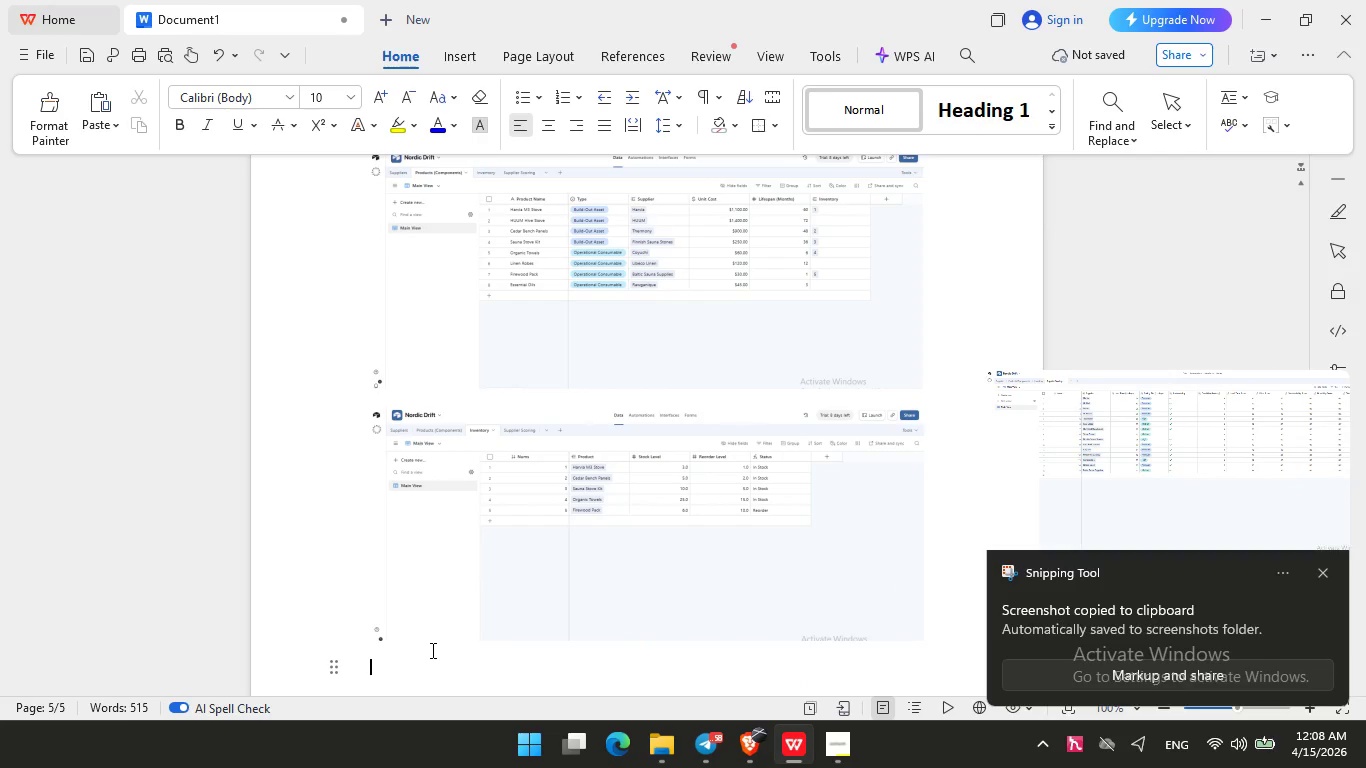 
key(Control+V)
 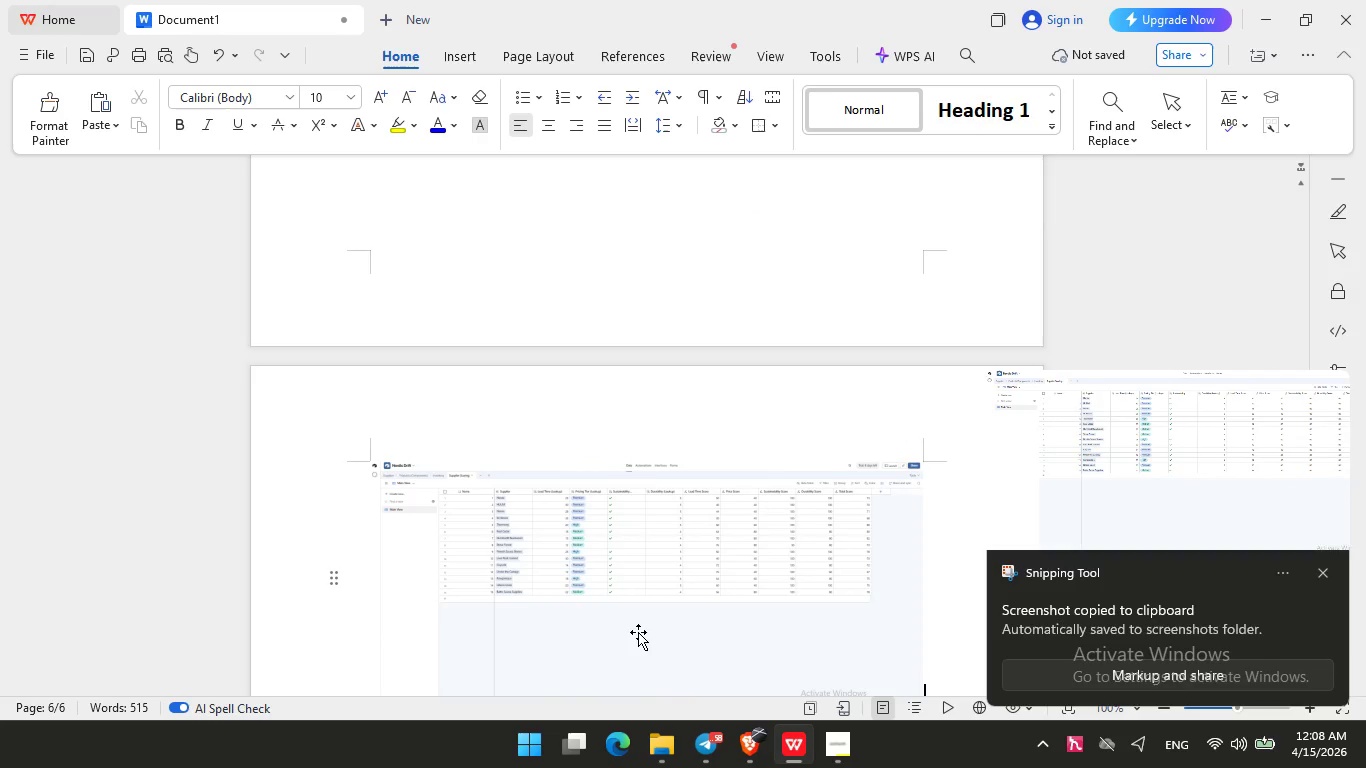 
key(Enter)
 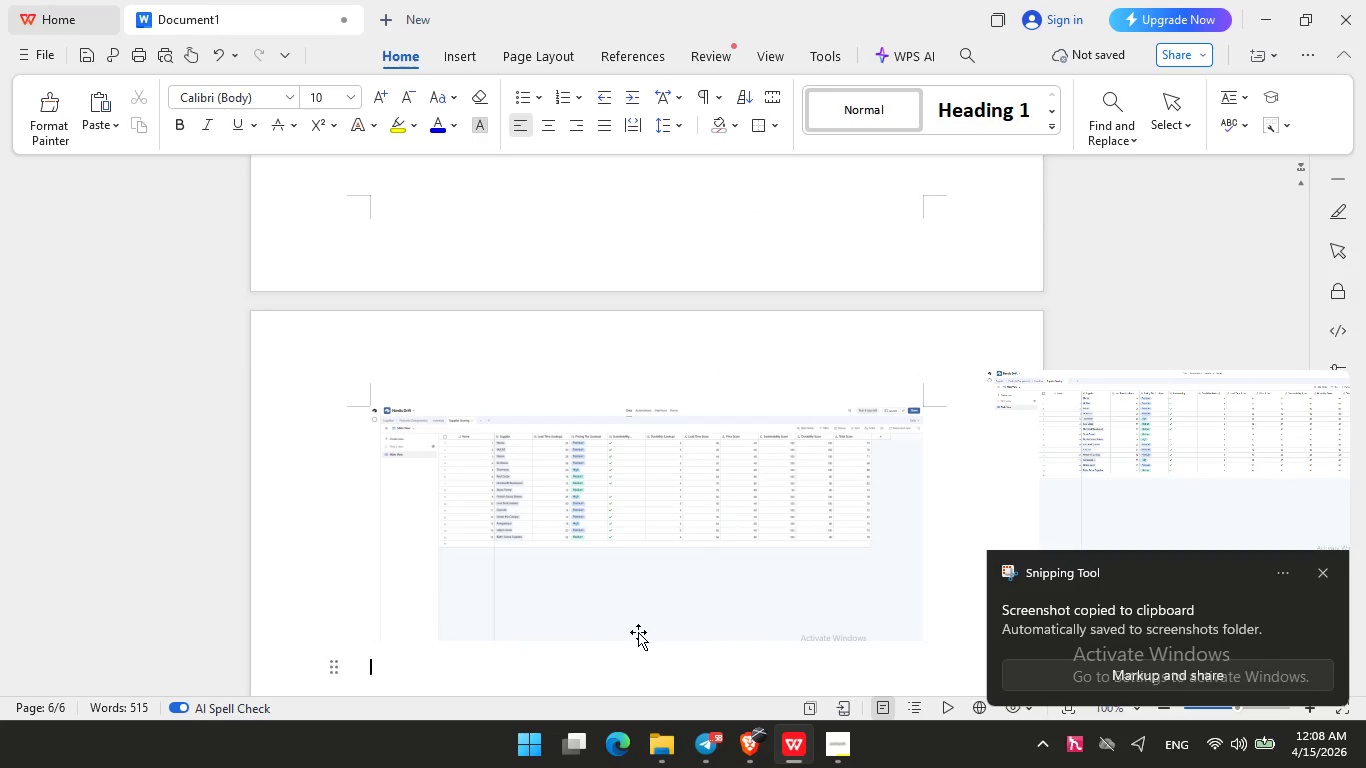 
key(Enter)
 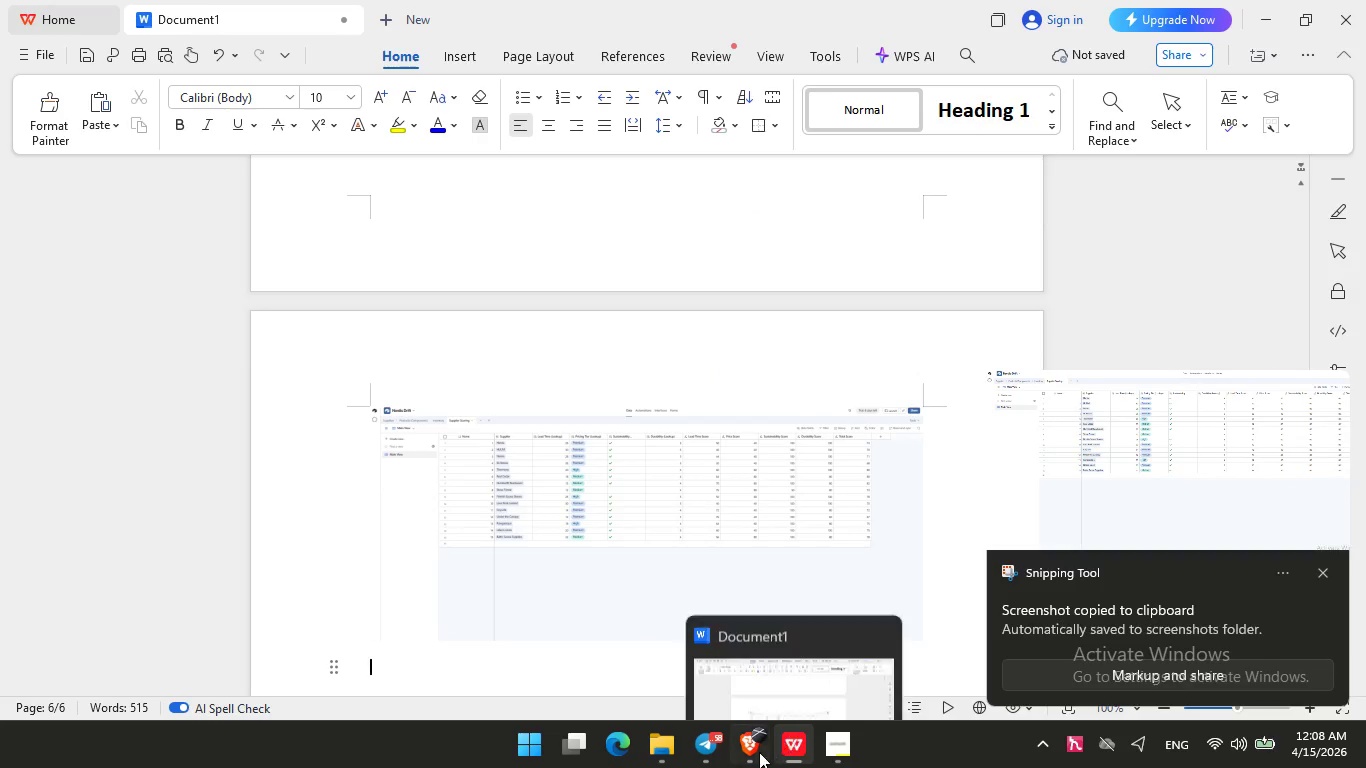 
left_click([758, 753])
 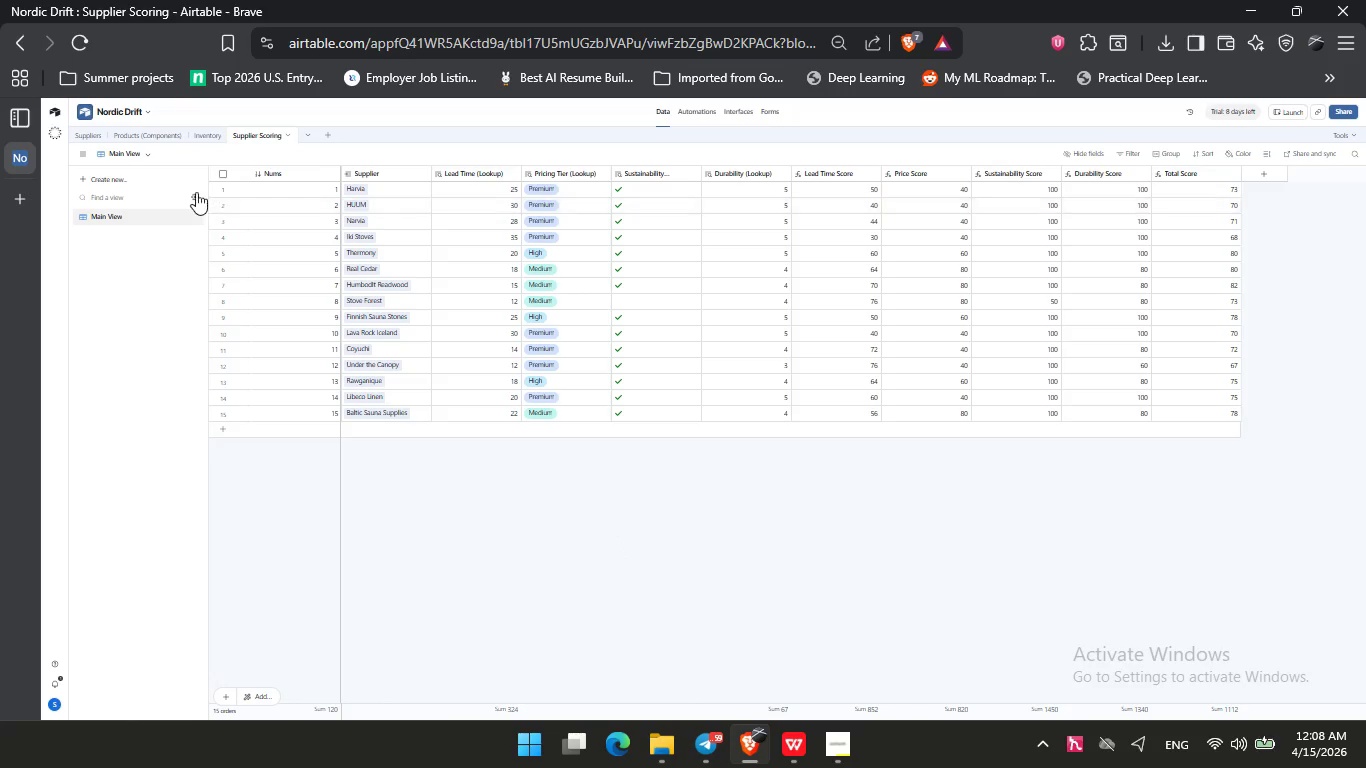 
hold_key(key=ControlLeft, duration=1.05)
scroll: coordinate [262, 104], scroll_direction: up, amount: 2.0
 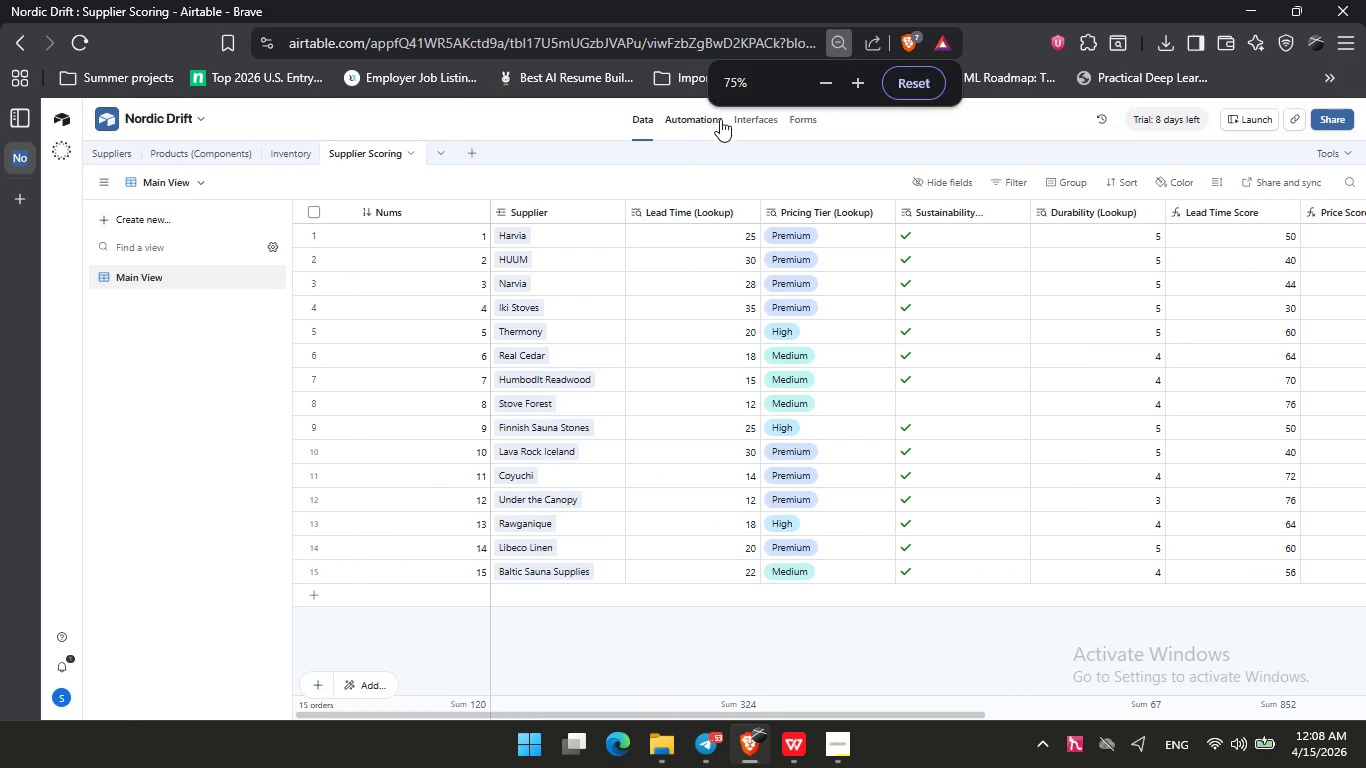 
left_click([757, 118])
 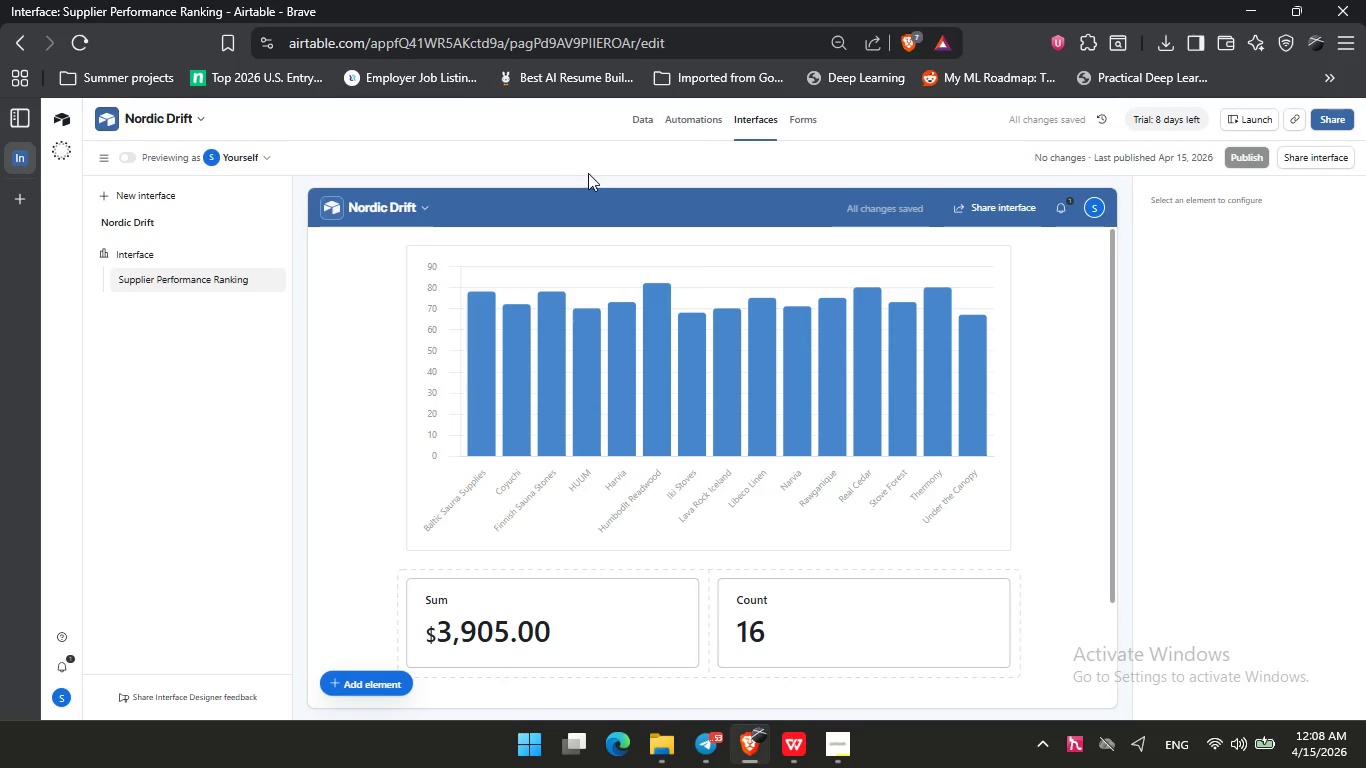 
scroll: coordinate [675, 256], scroll_direction: up, amount: 1.0
 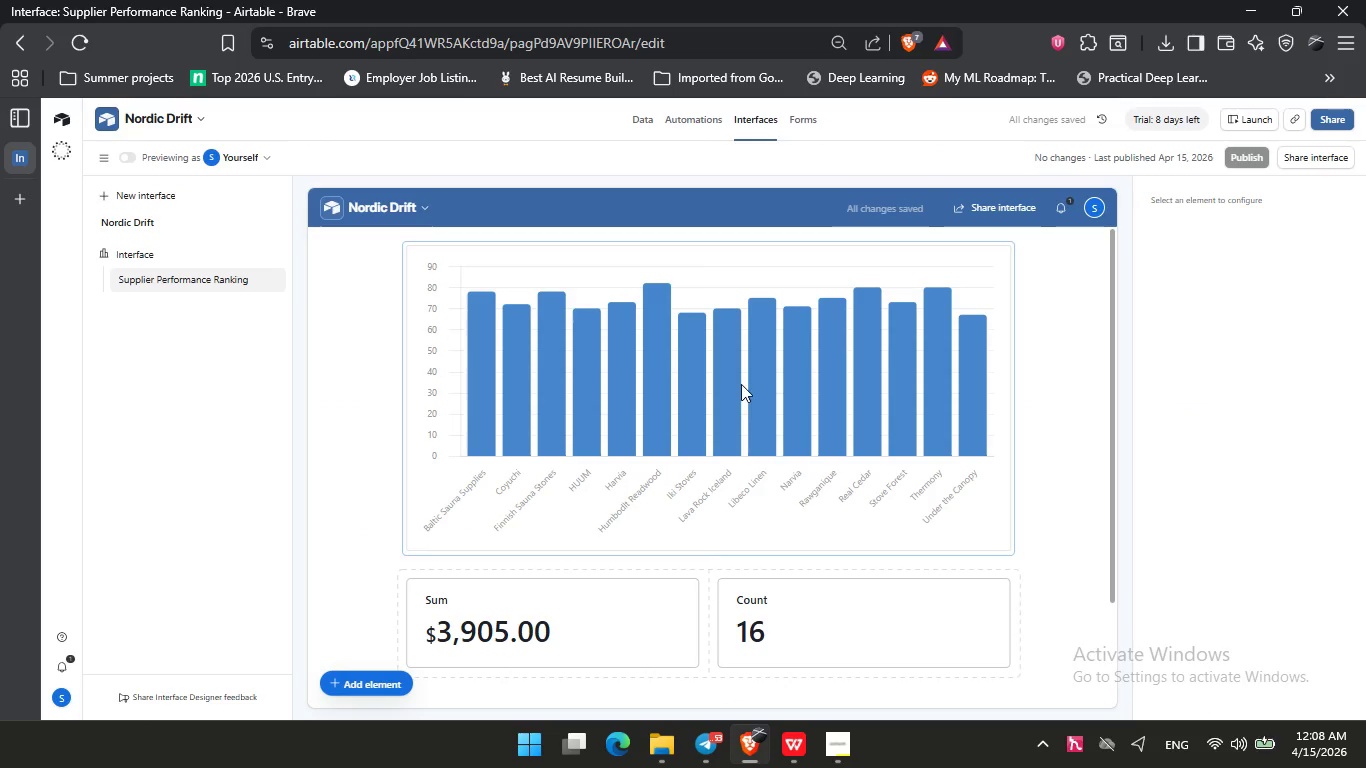 
left_click([811, 270])
 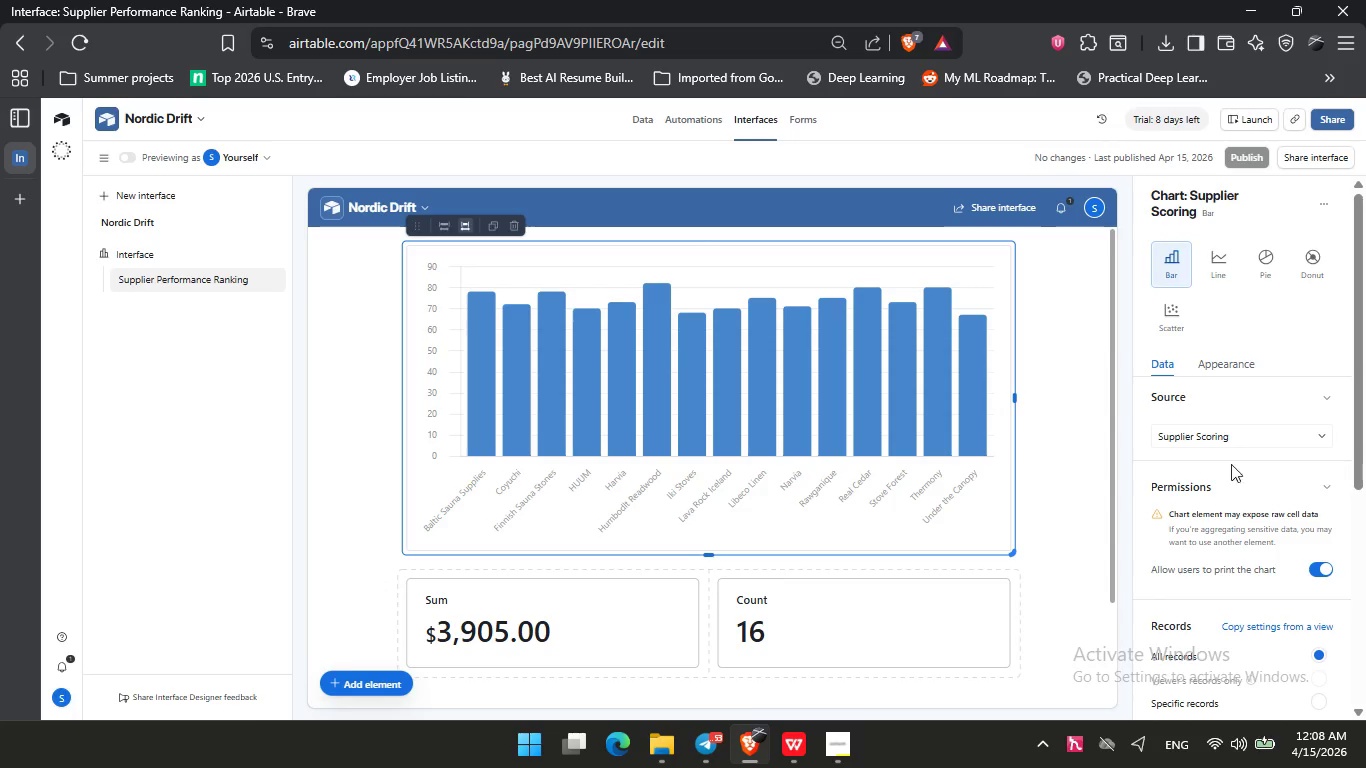 
scroll: coordinate [1238, 466], scroll_direction: down, amount: 5.0
 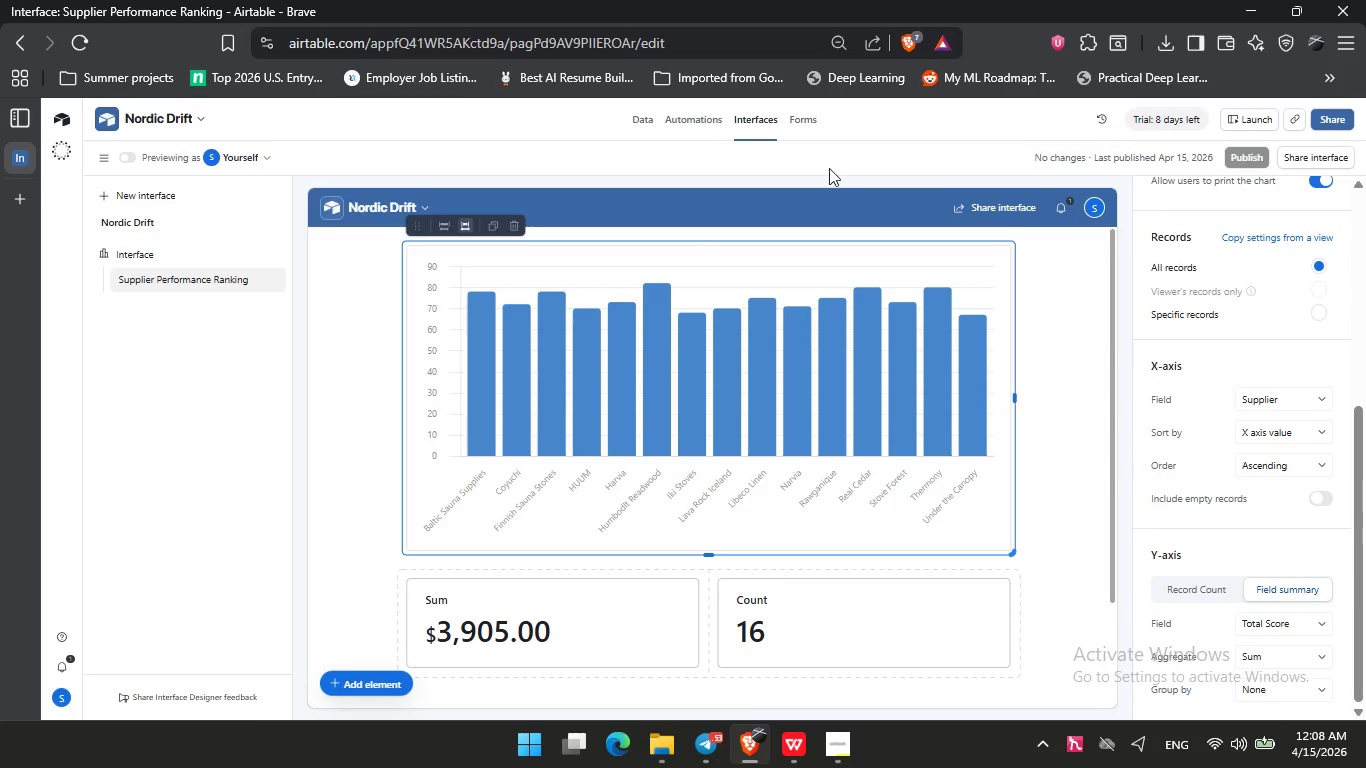 
scroll: coordinate [1274, 299], scroll_direction: up, amount: 3.0
 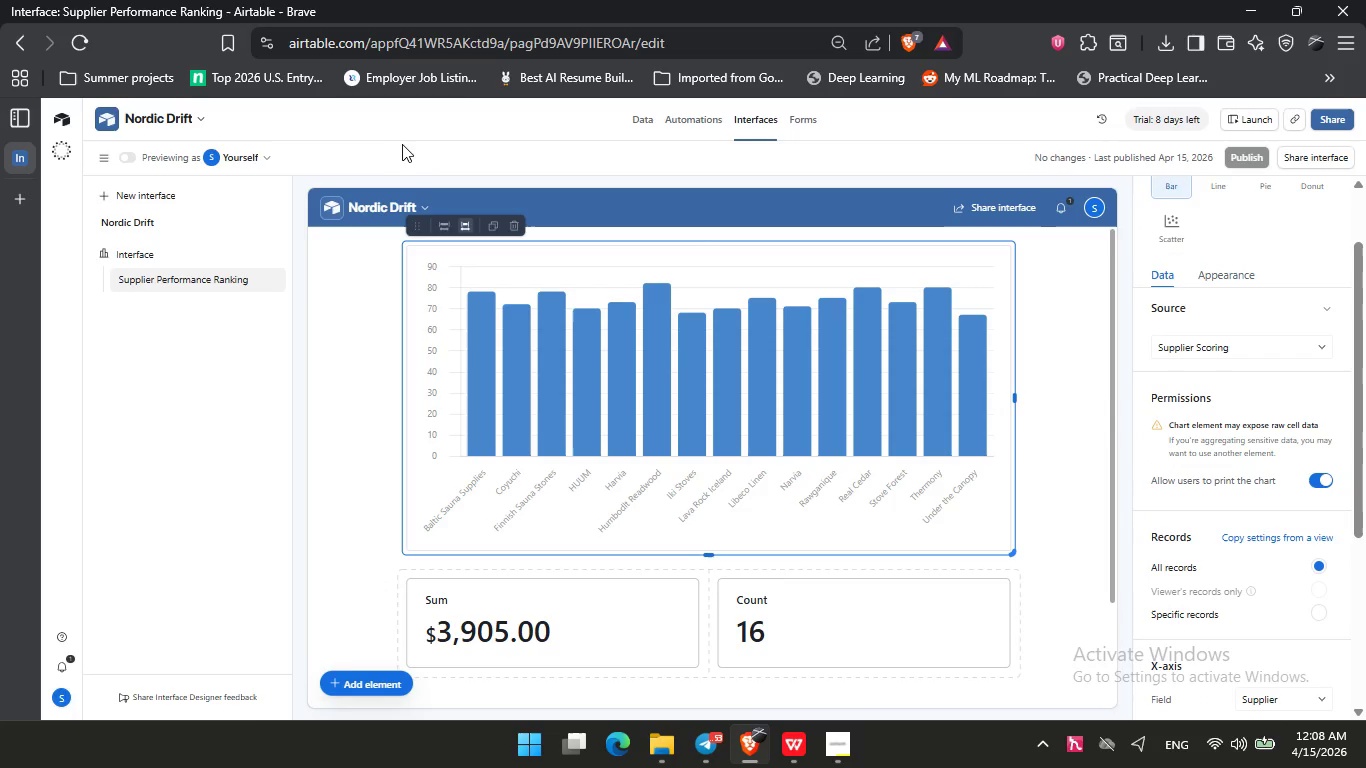 
left_click([408, 146])
 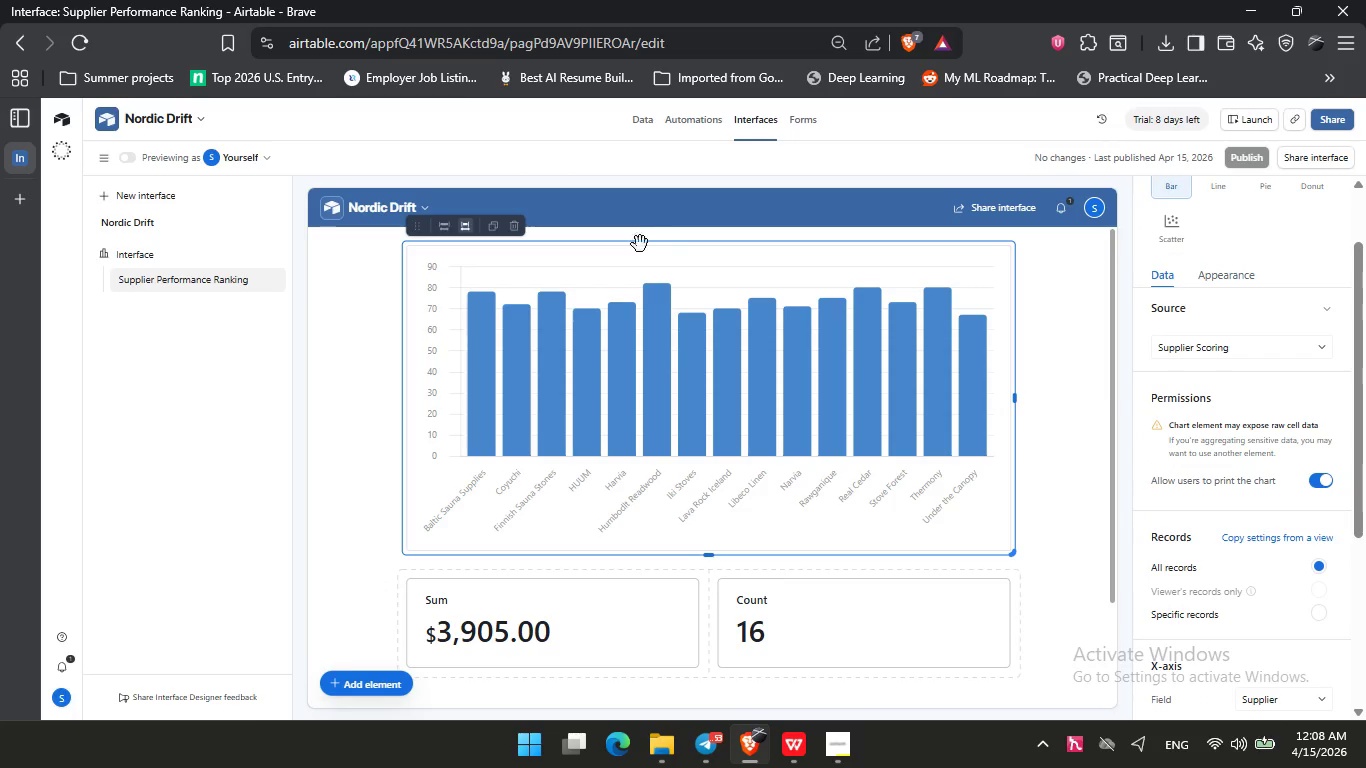 
scroll: coordinate [613, 319], scroll_direction: up, amount: 1.0
 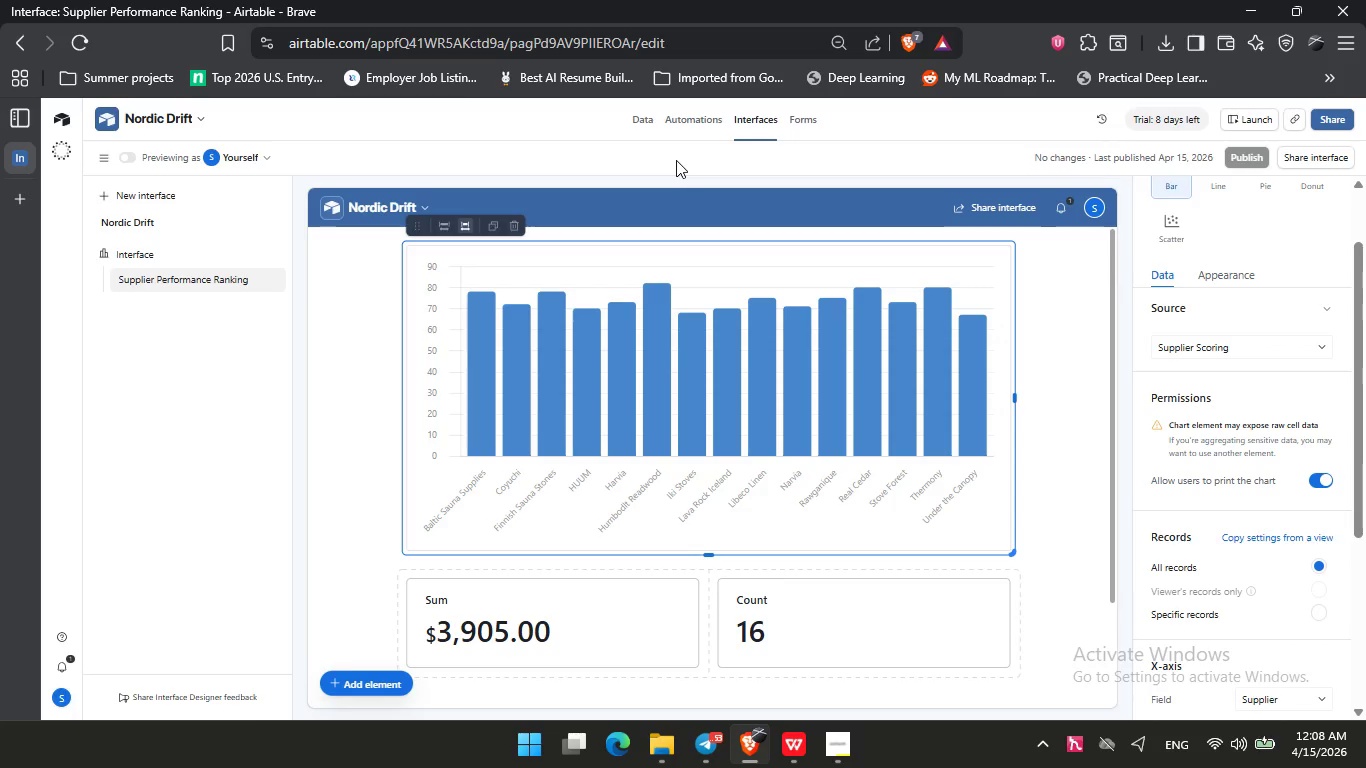 
left_click([370, 335])
 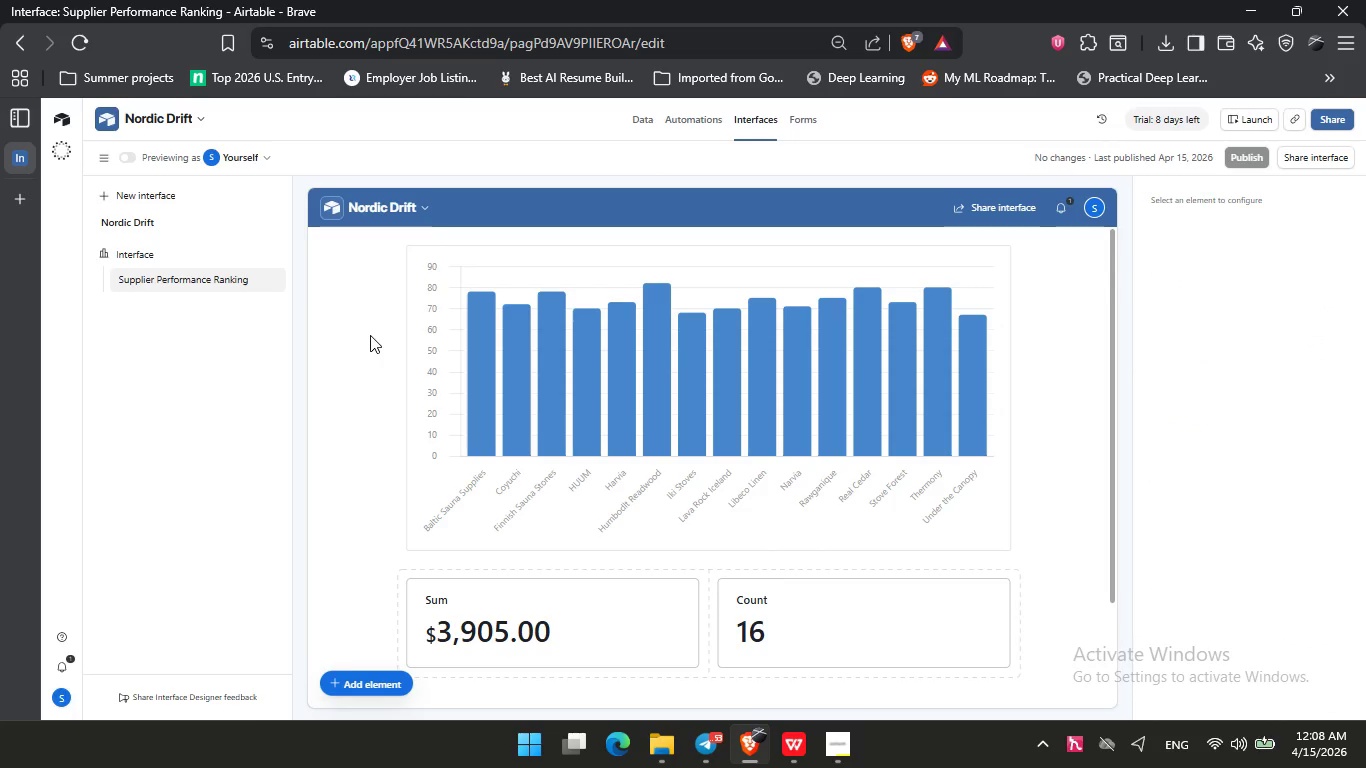 
key(Delete)
 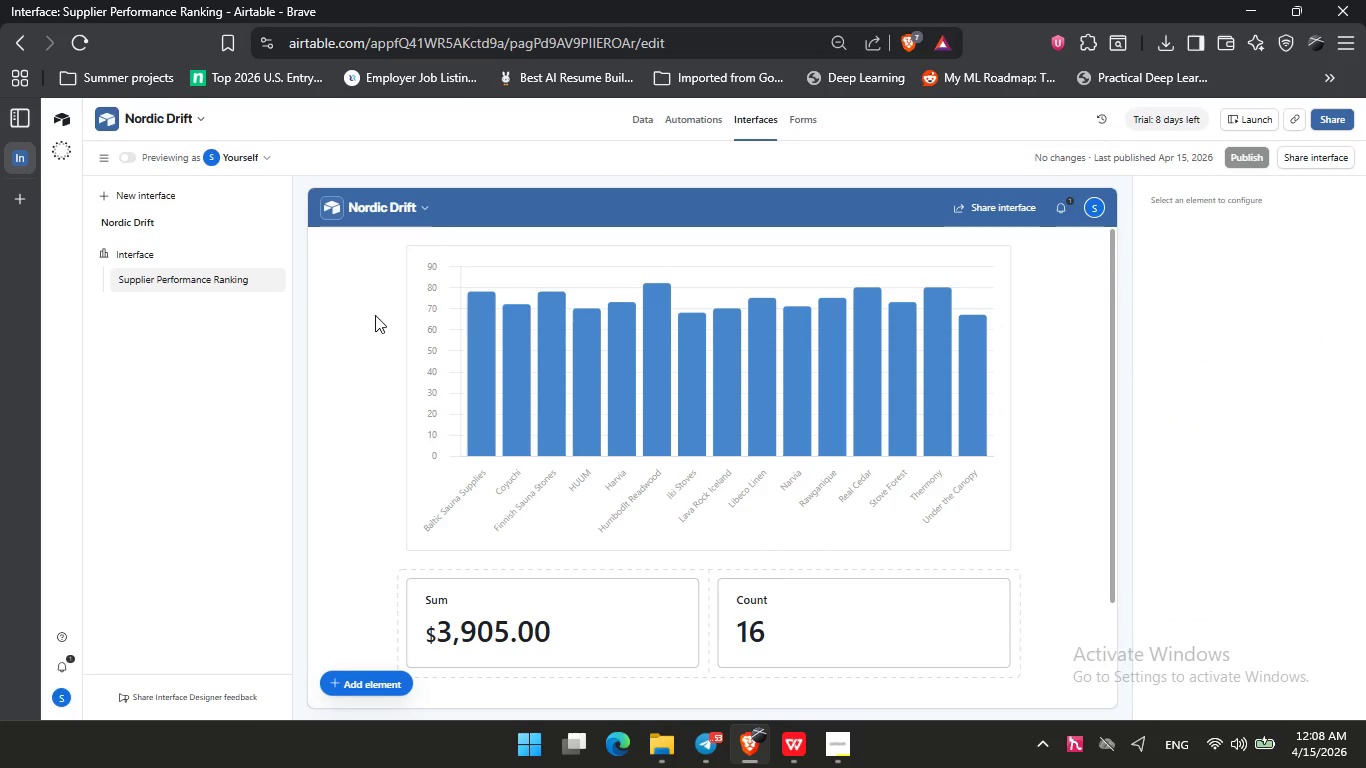 
key(PrintScreen)
 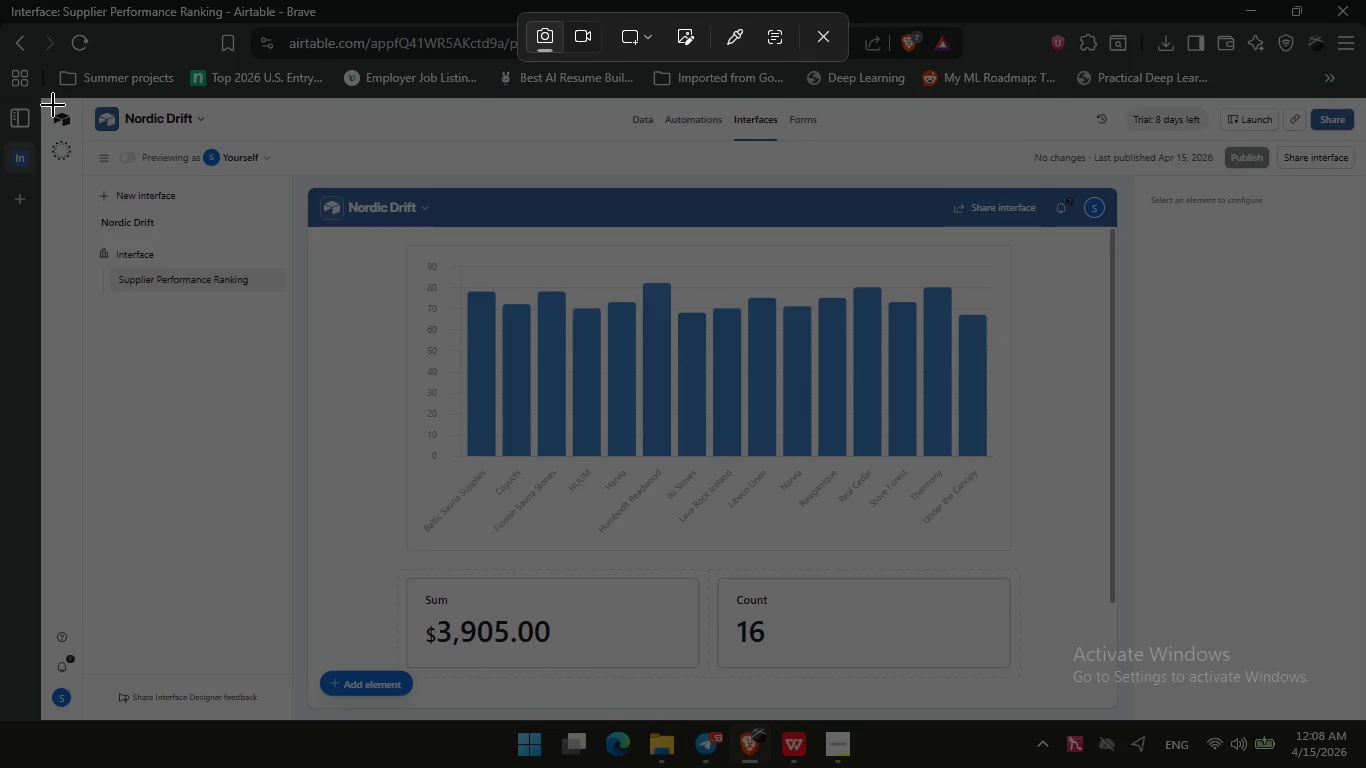 
left_click_drag(start_coordinate=[50, 101], to_coordinate=[1365, 664])
 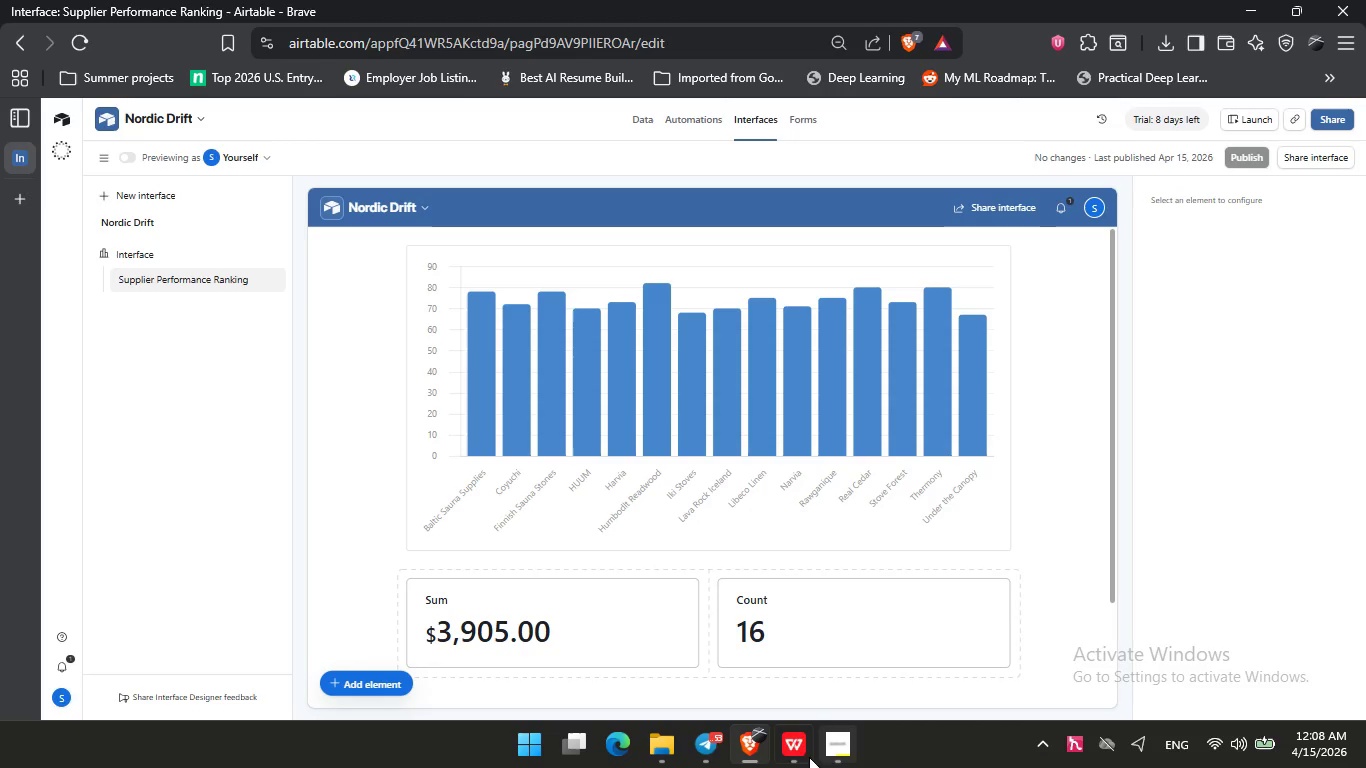 
left_click([787, 754])
 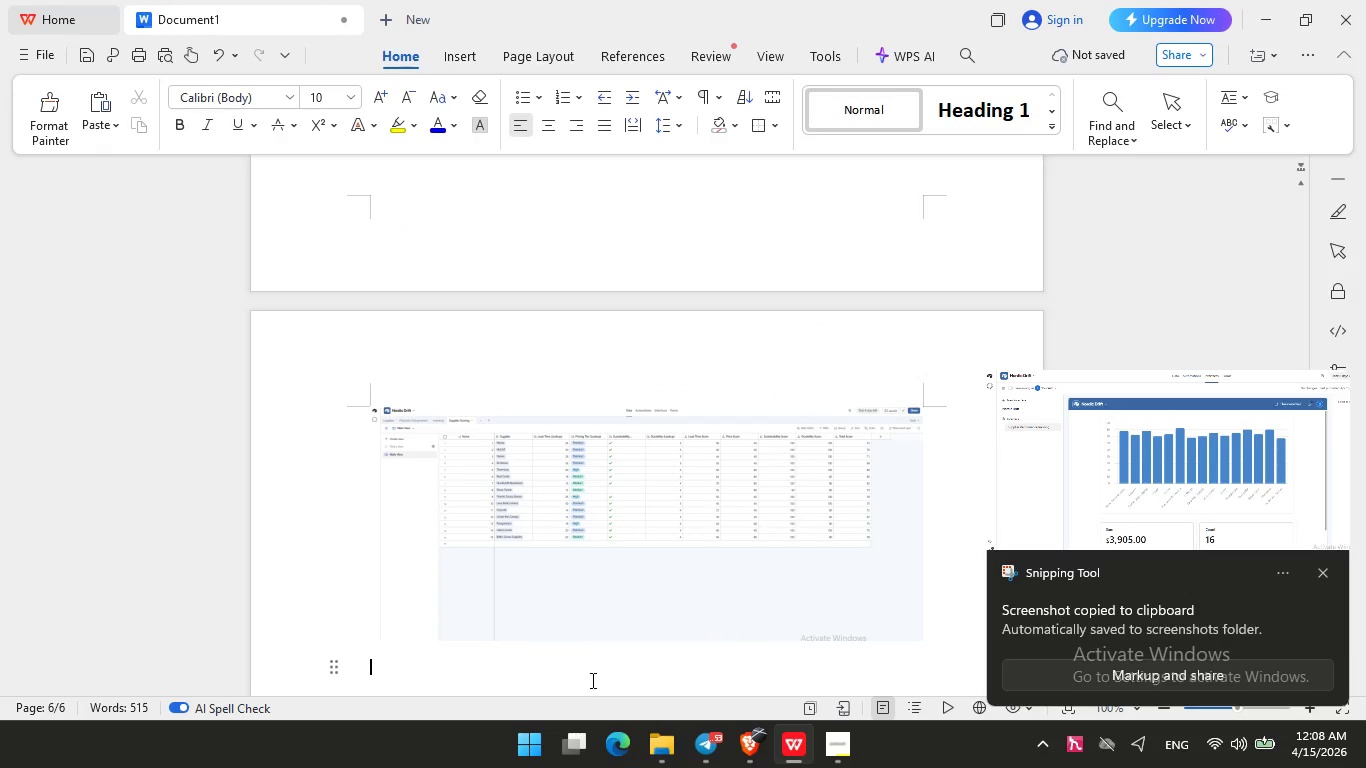 
key(Enter)
 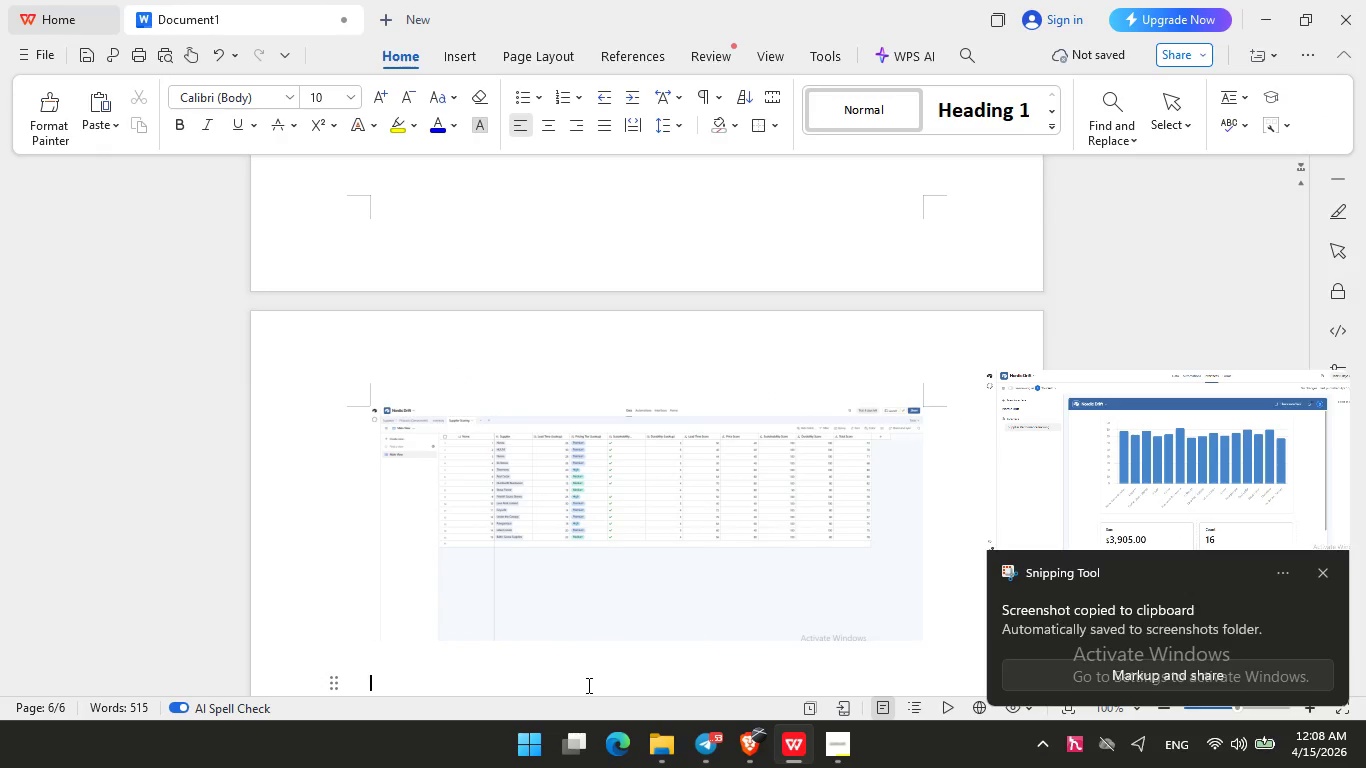 
key(Enter)
 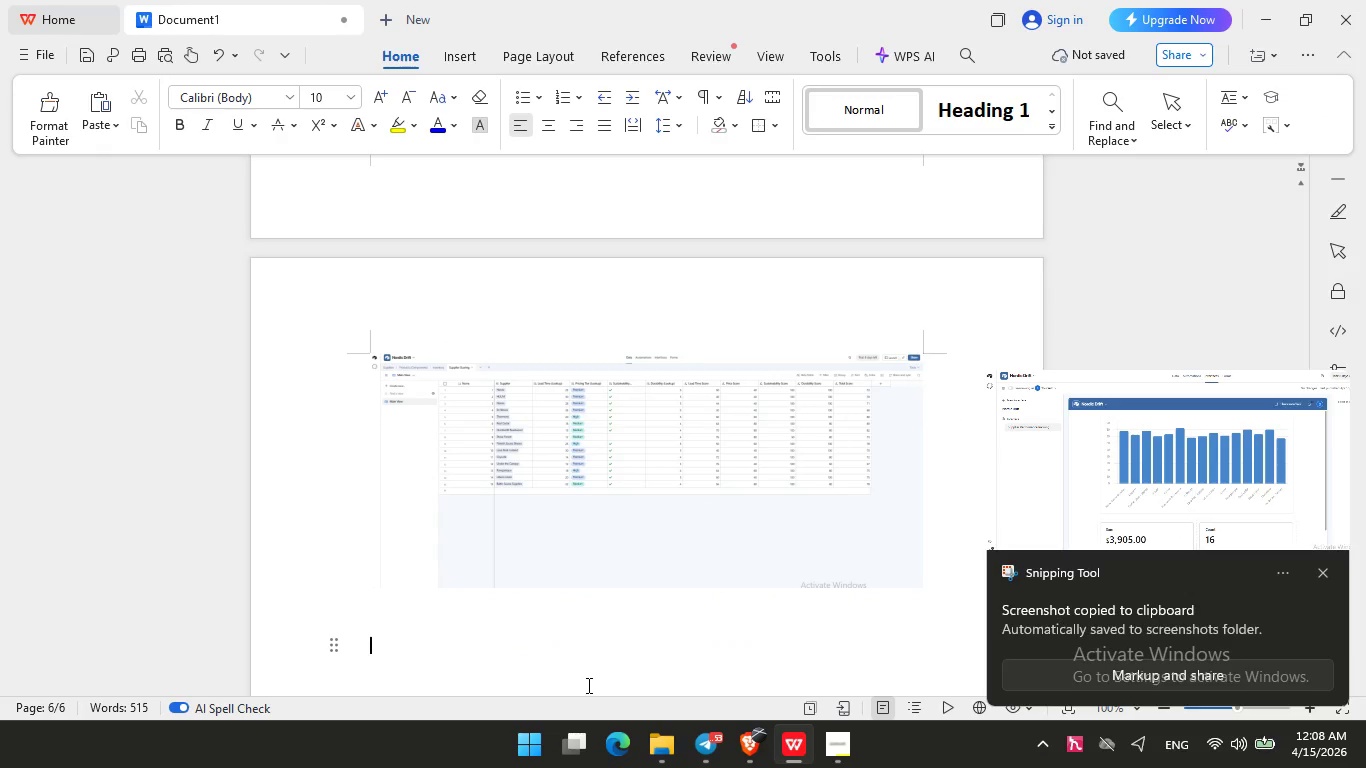 
key(Control+V)
 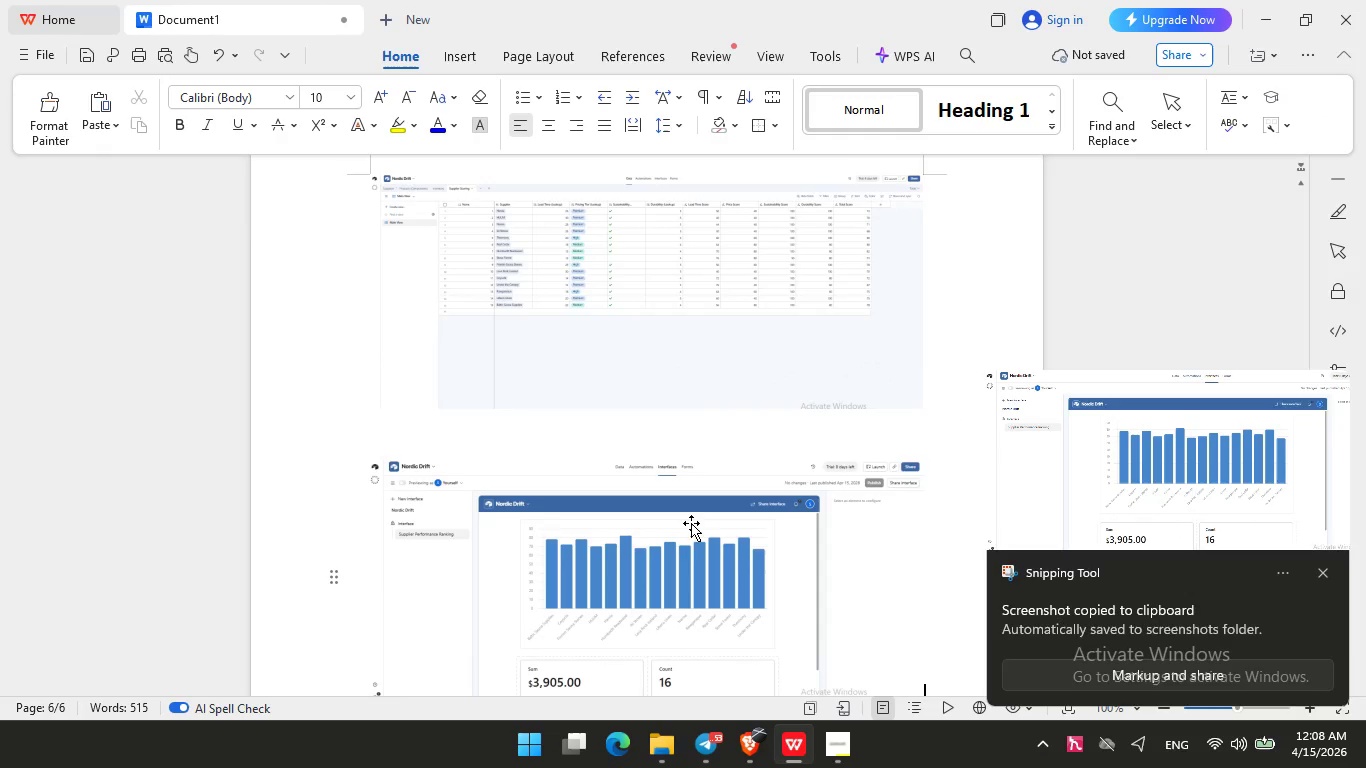 
scroll: coordinate [543, 525], scroll_direction: up, amount: 44.0
 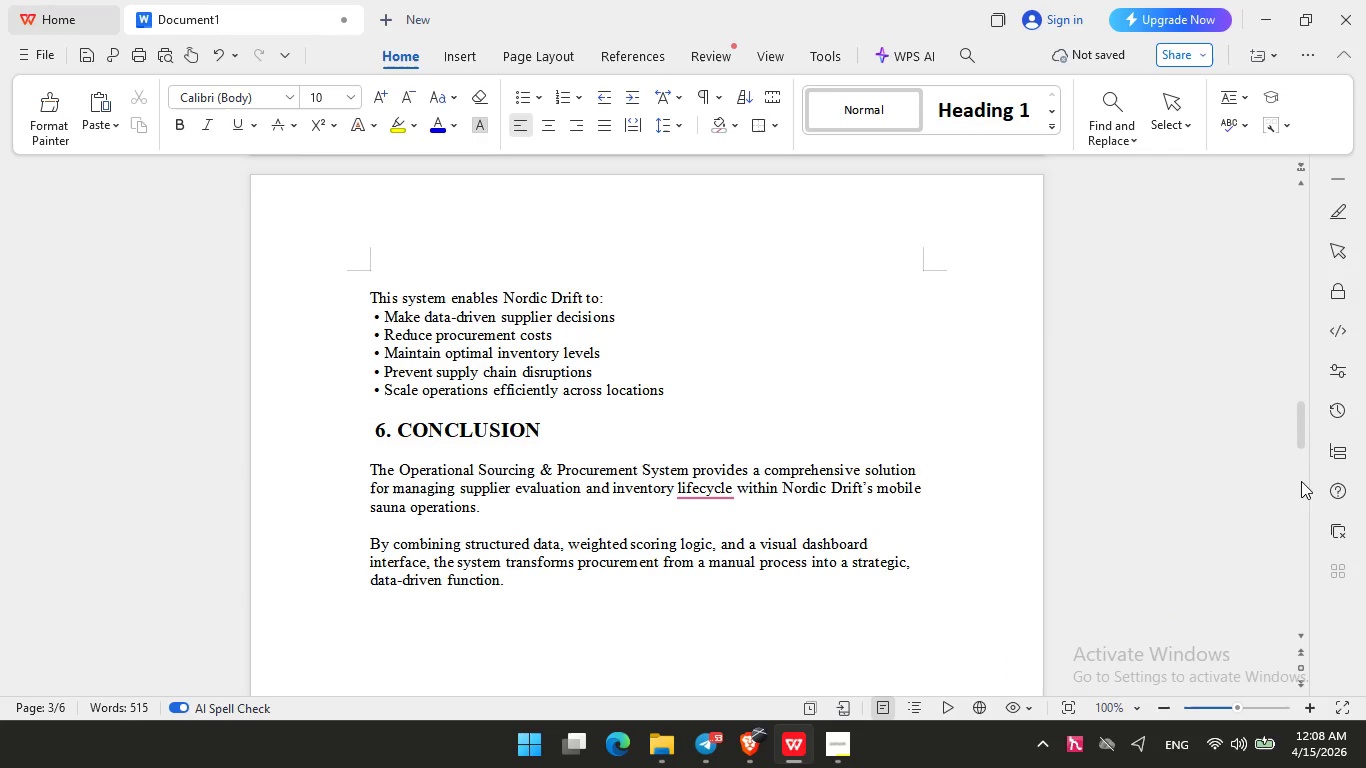 
left_click_drag(start_coordinate=[1301, 436], to_coordinate=[1289, 176])
 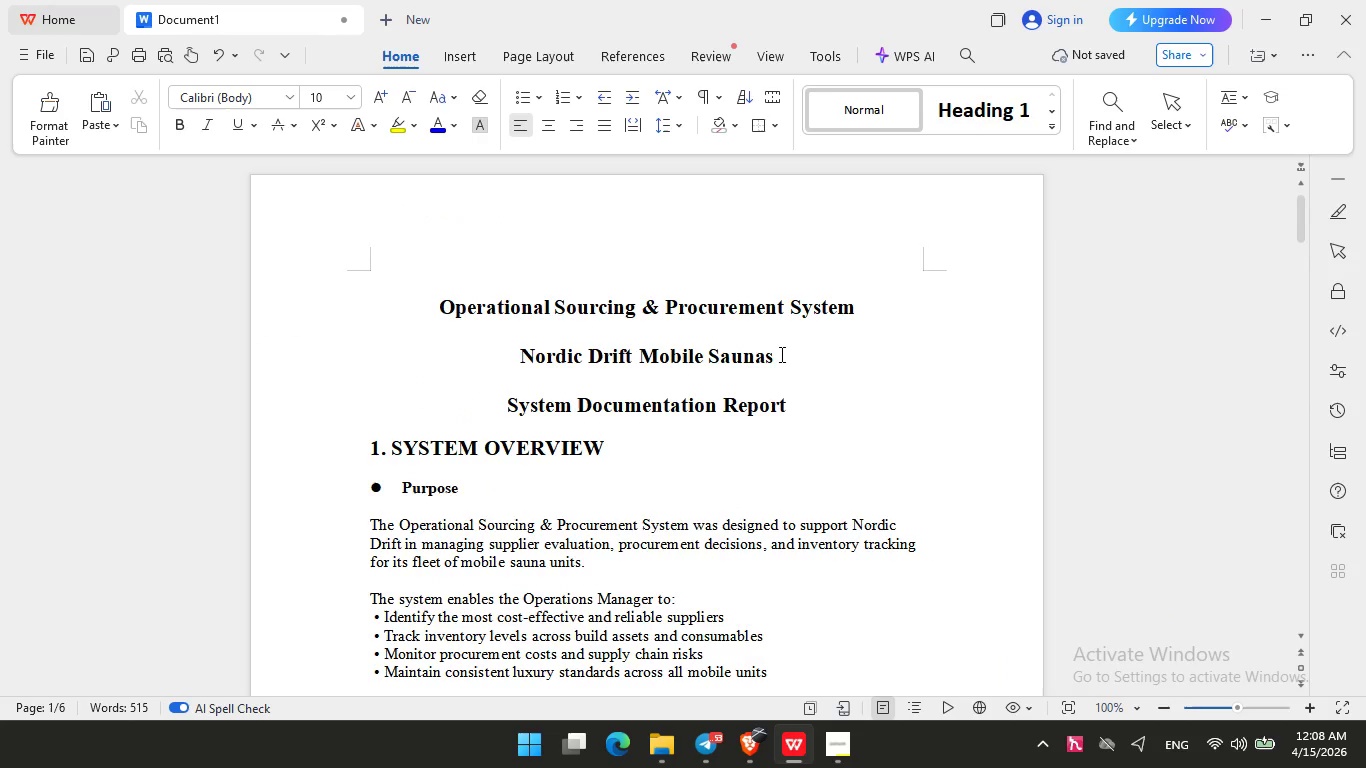 
left_click([841, 359])
 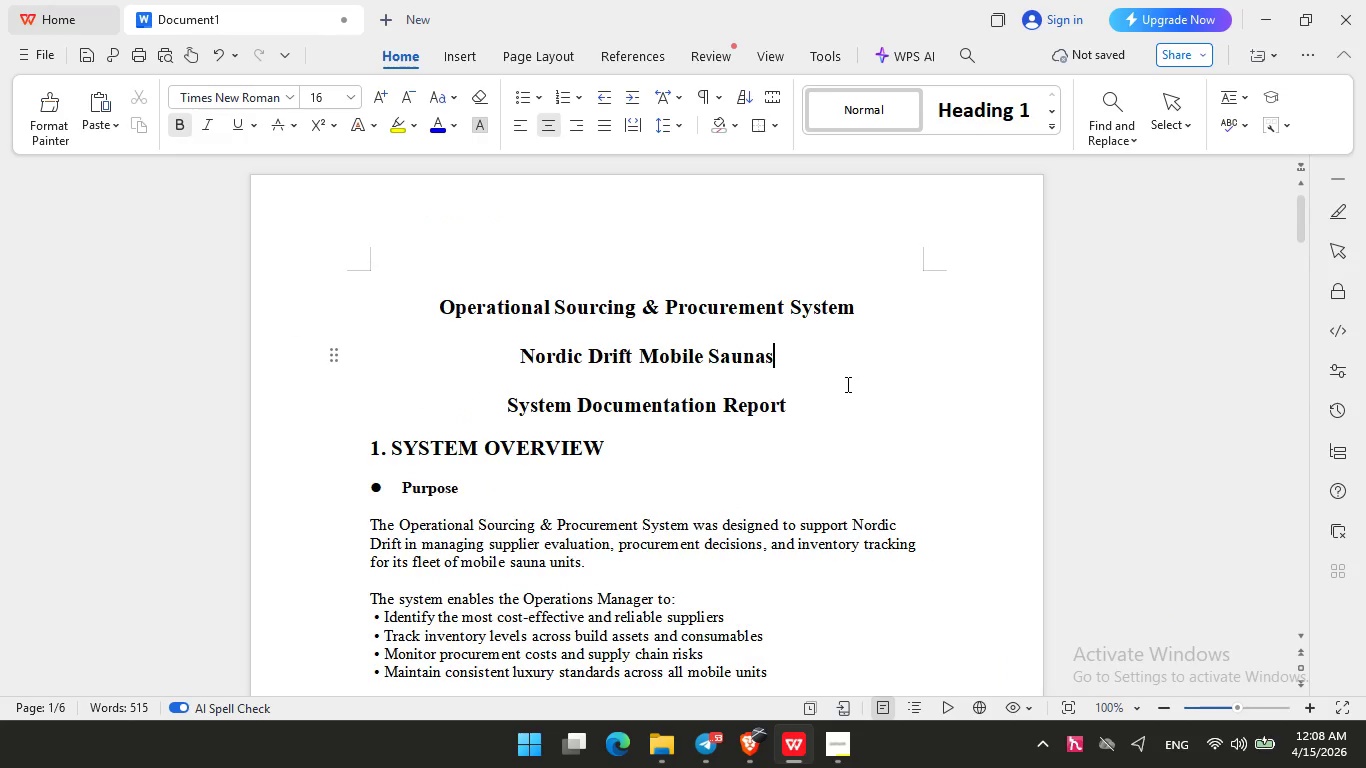 
left_click([846, 384])
 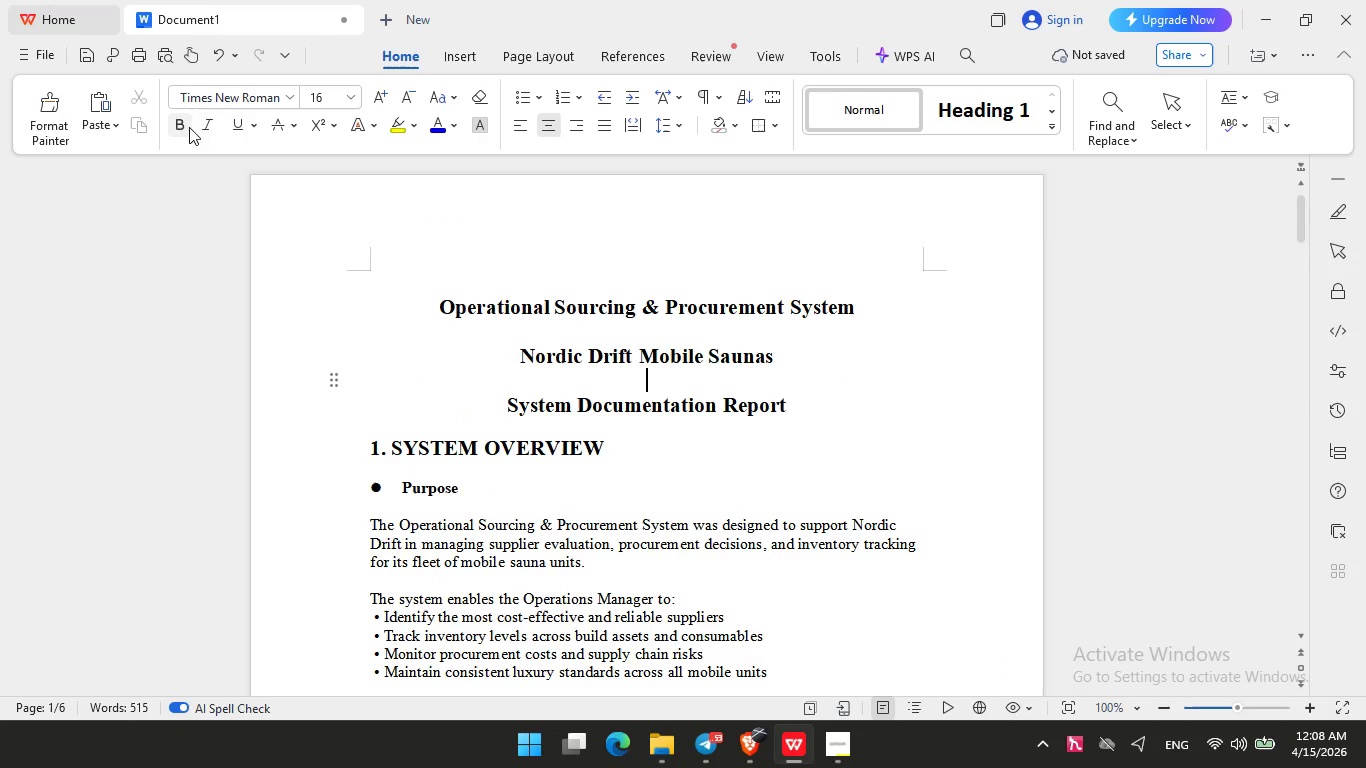 
scroll: coordinate [665, 594], scroll_direction: down, amount: 65.0
 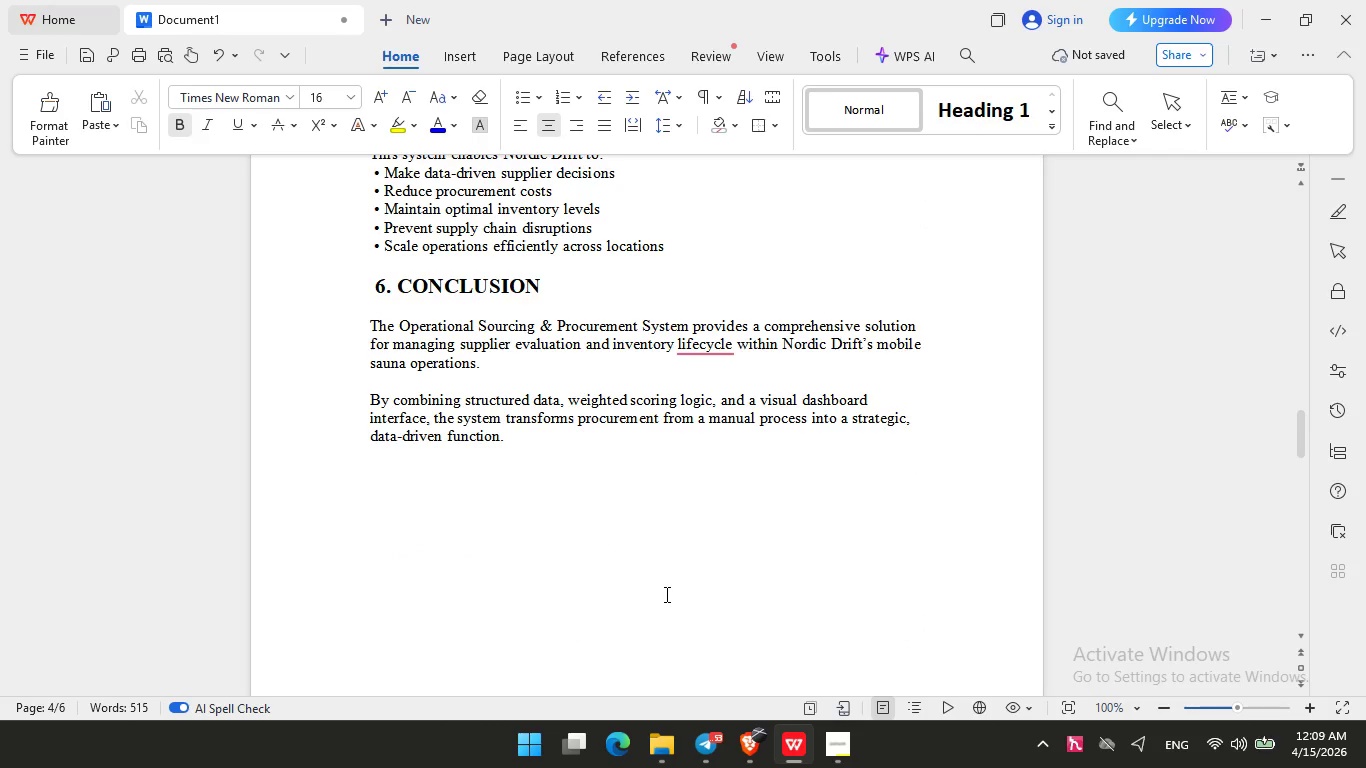 
wait(8.76)
 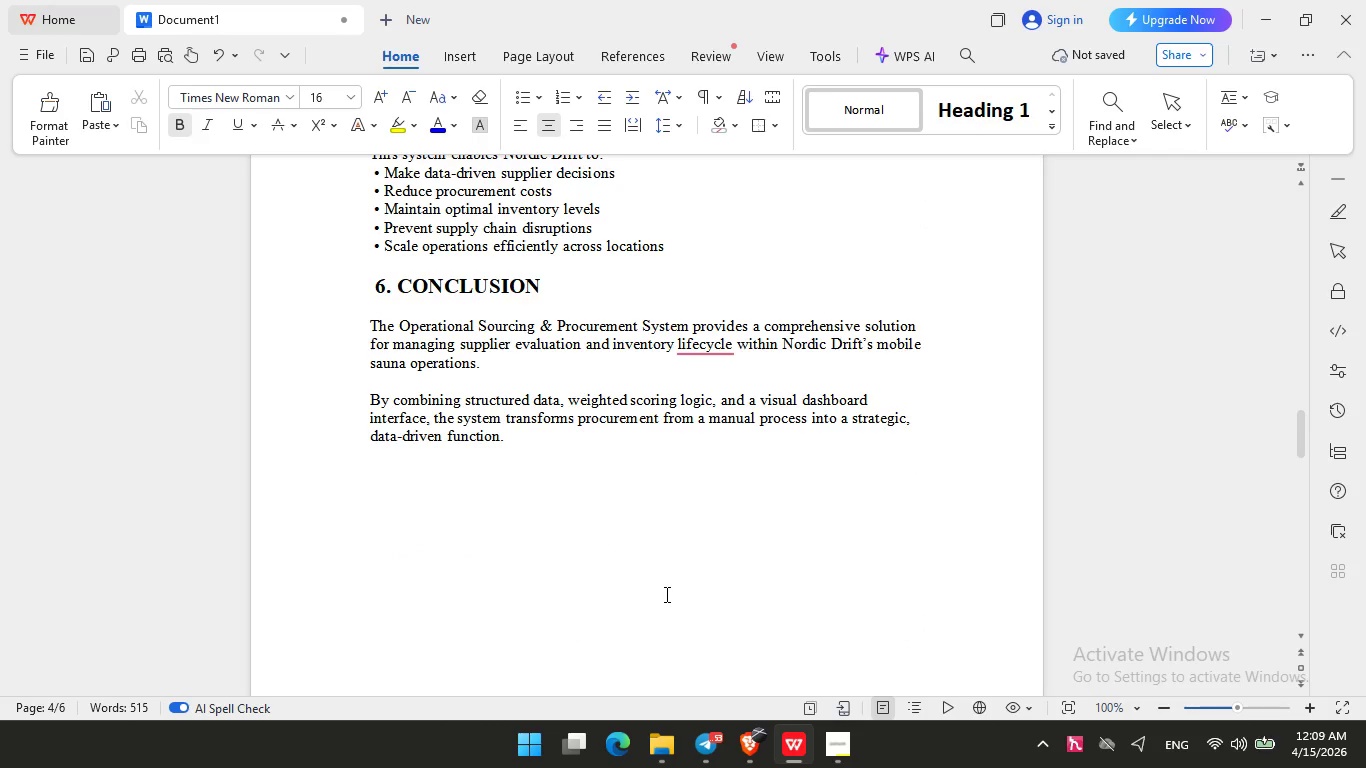 
left_click([44, 54])
 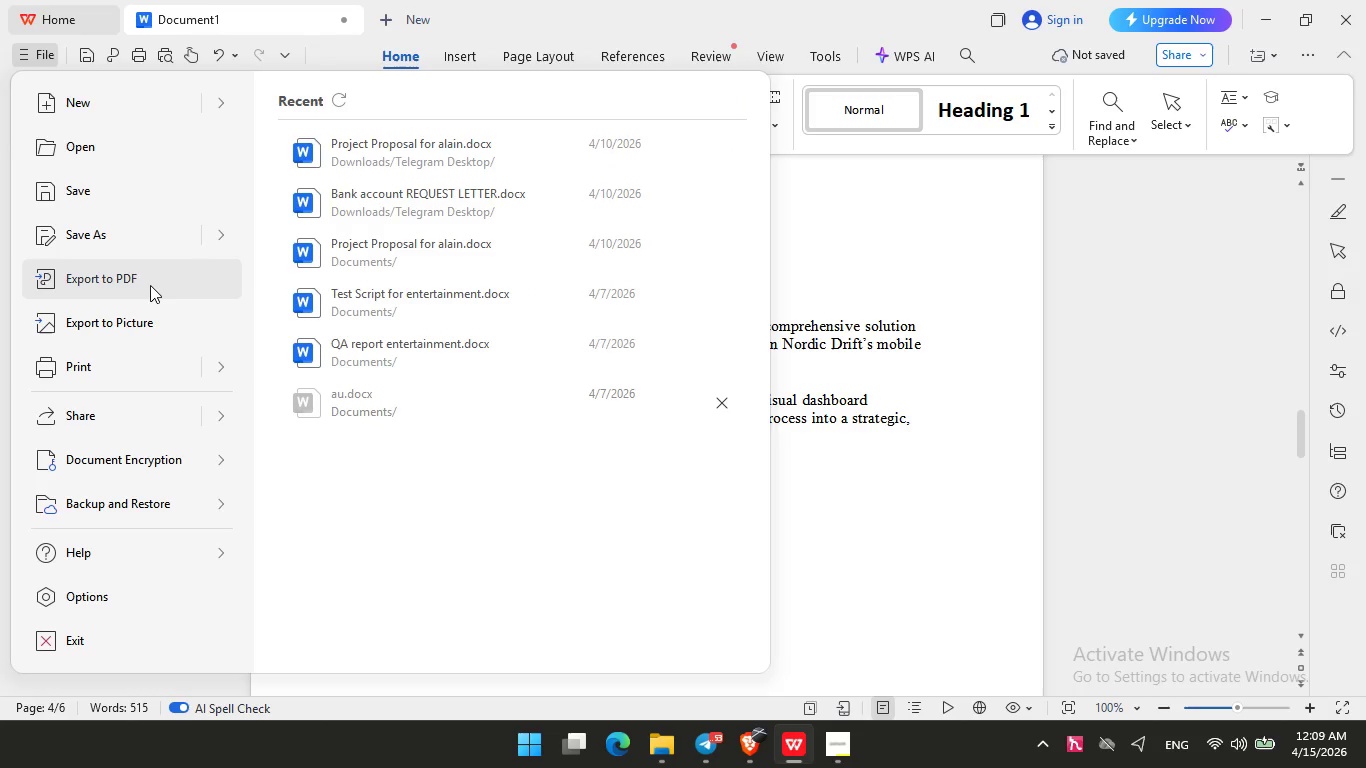 
left_click([150, 285])
 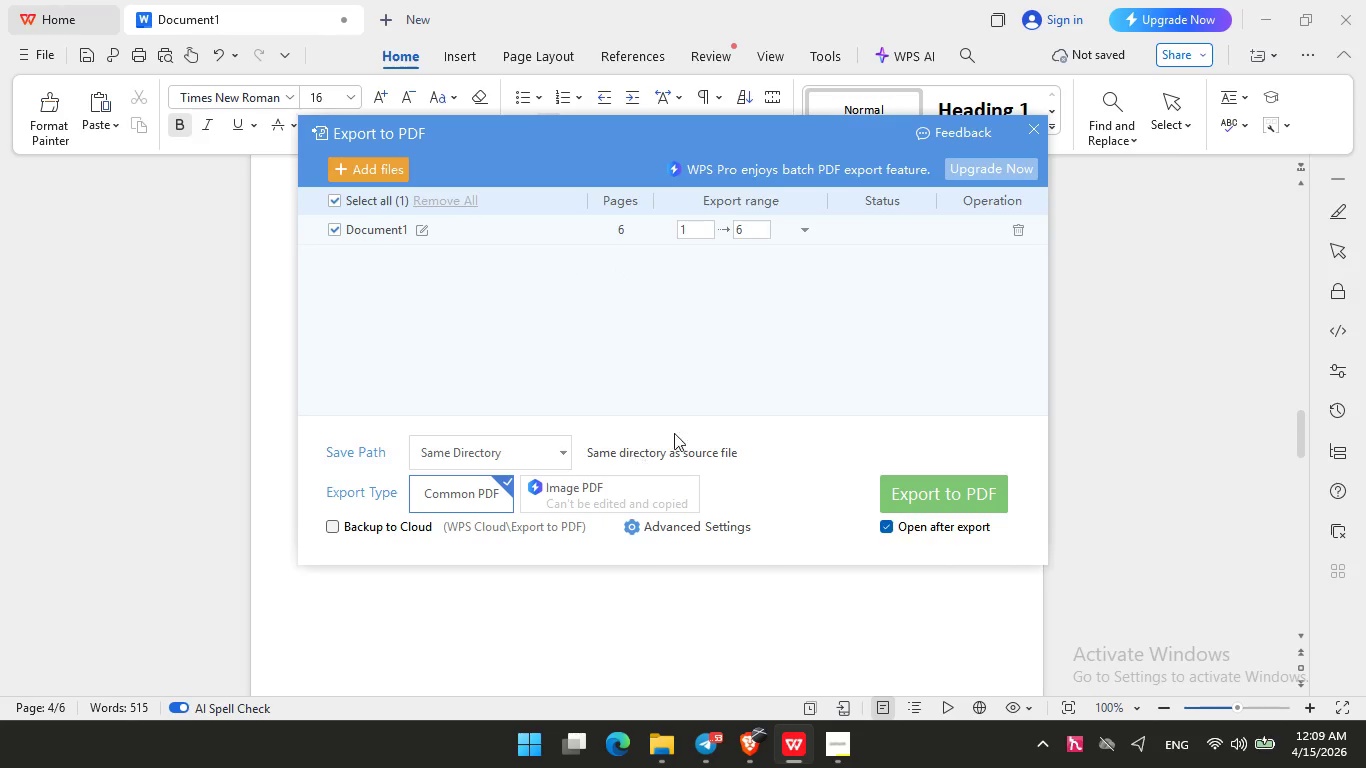 
wait(5.55)
 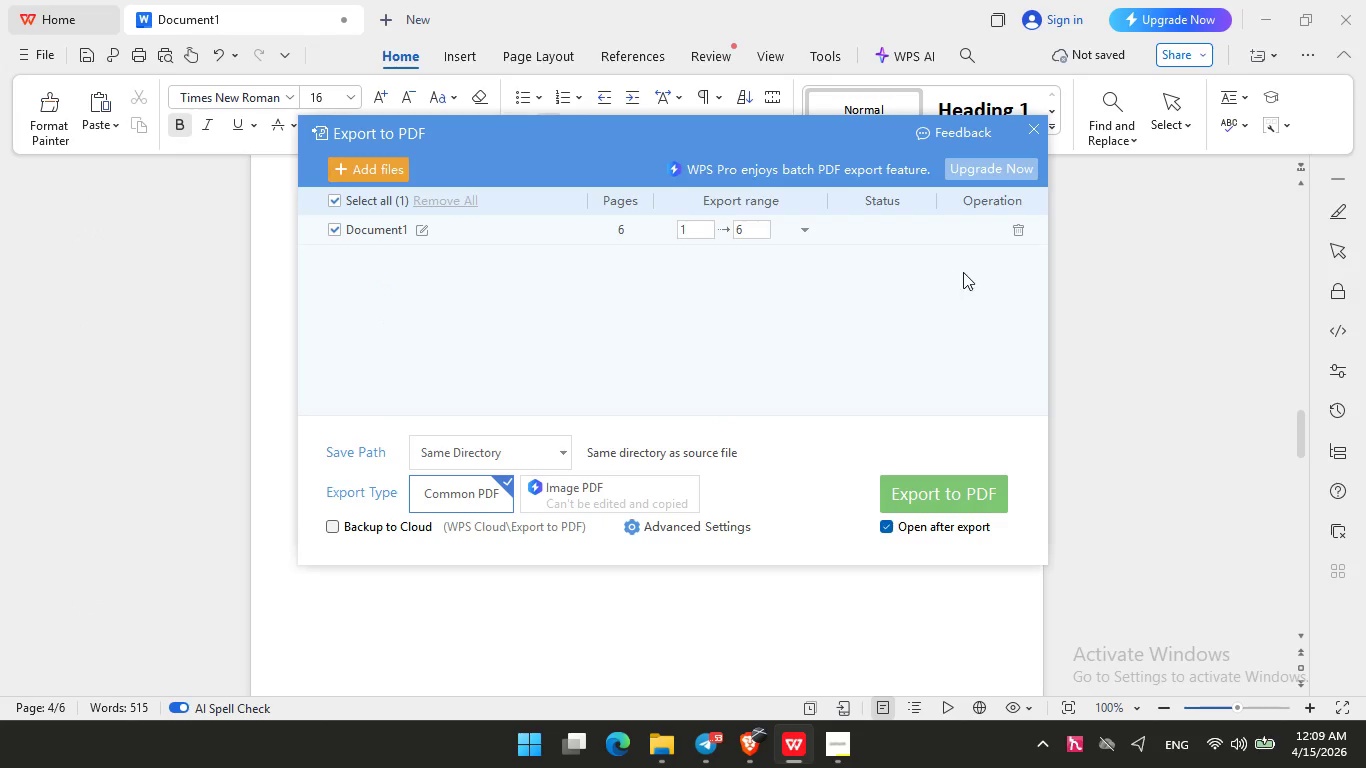 
left_click([969, 498])
 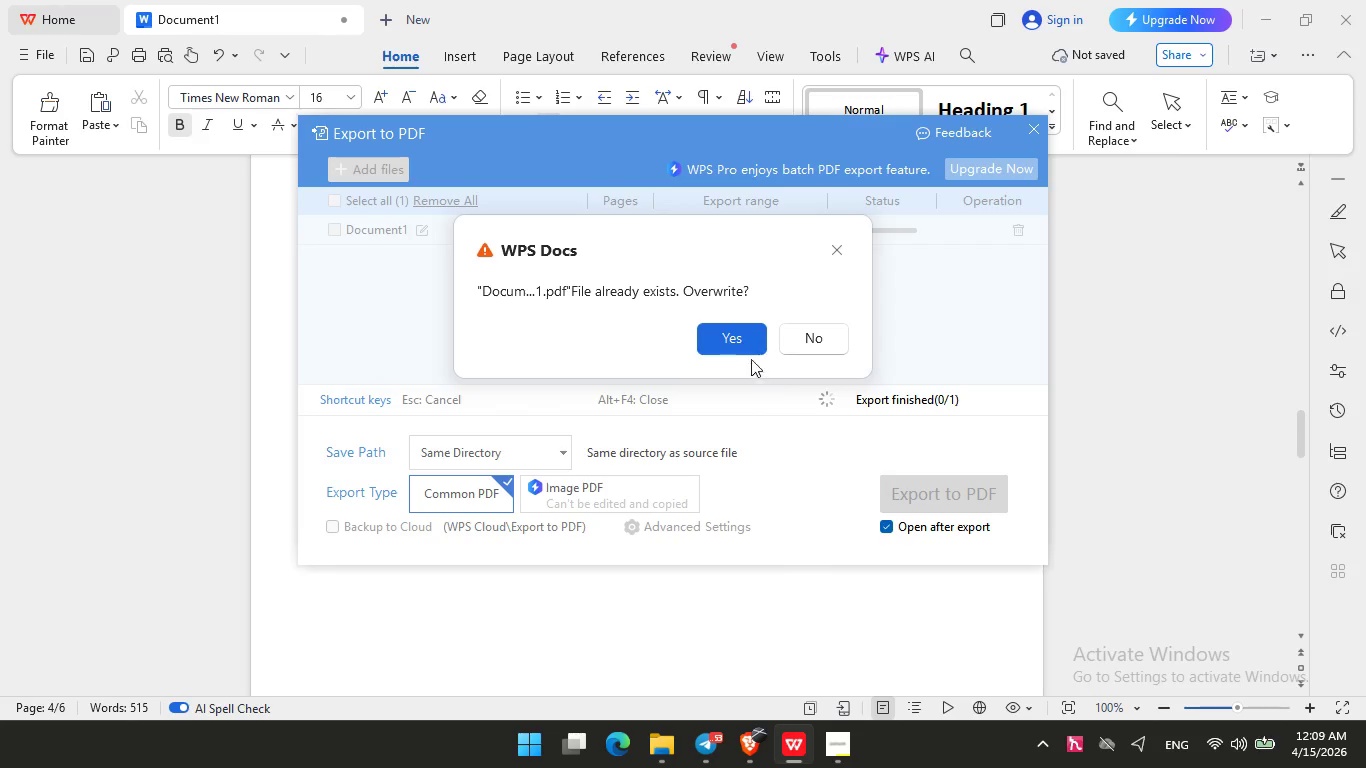 
left_click([734, 332])
 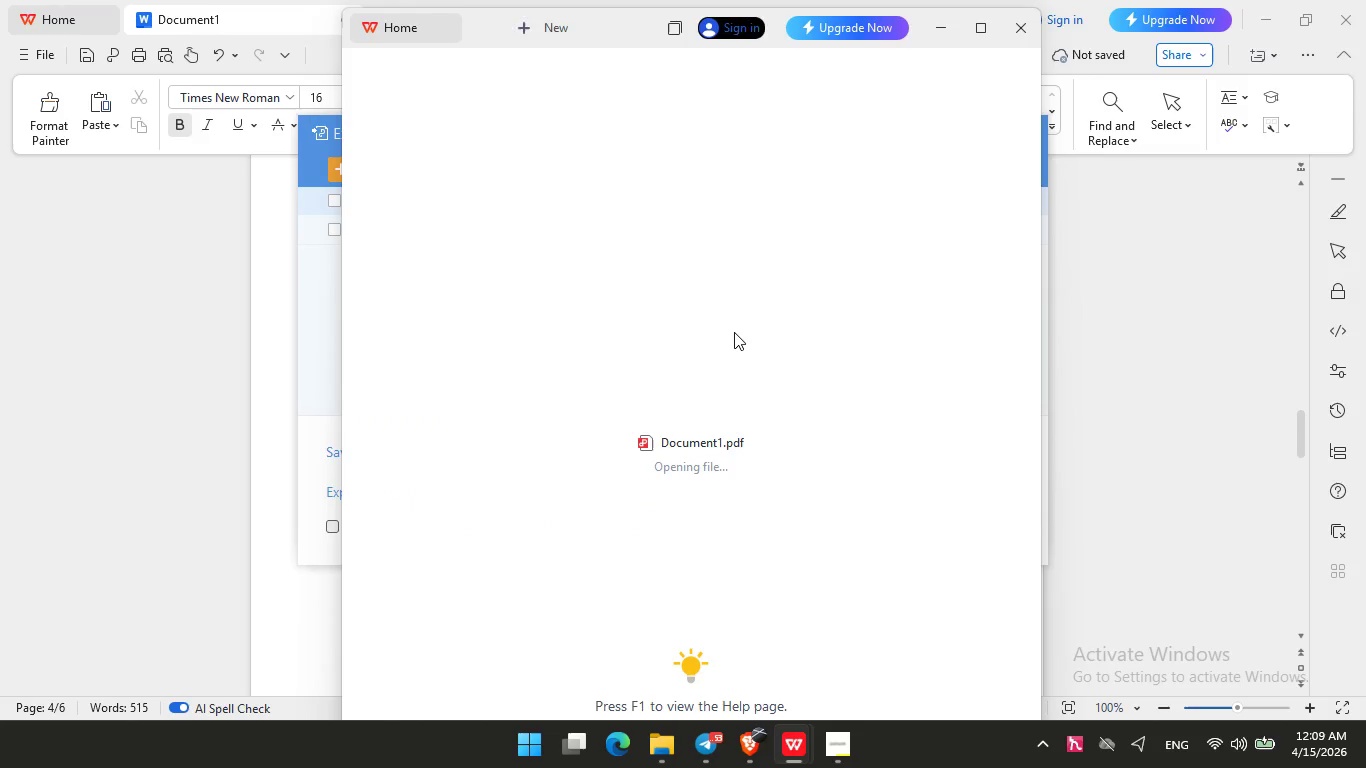 
wait(6.16)
 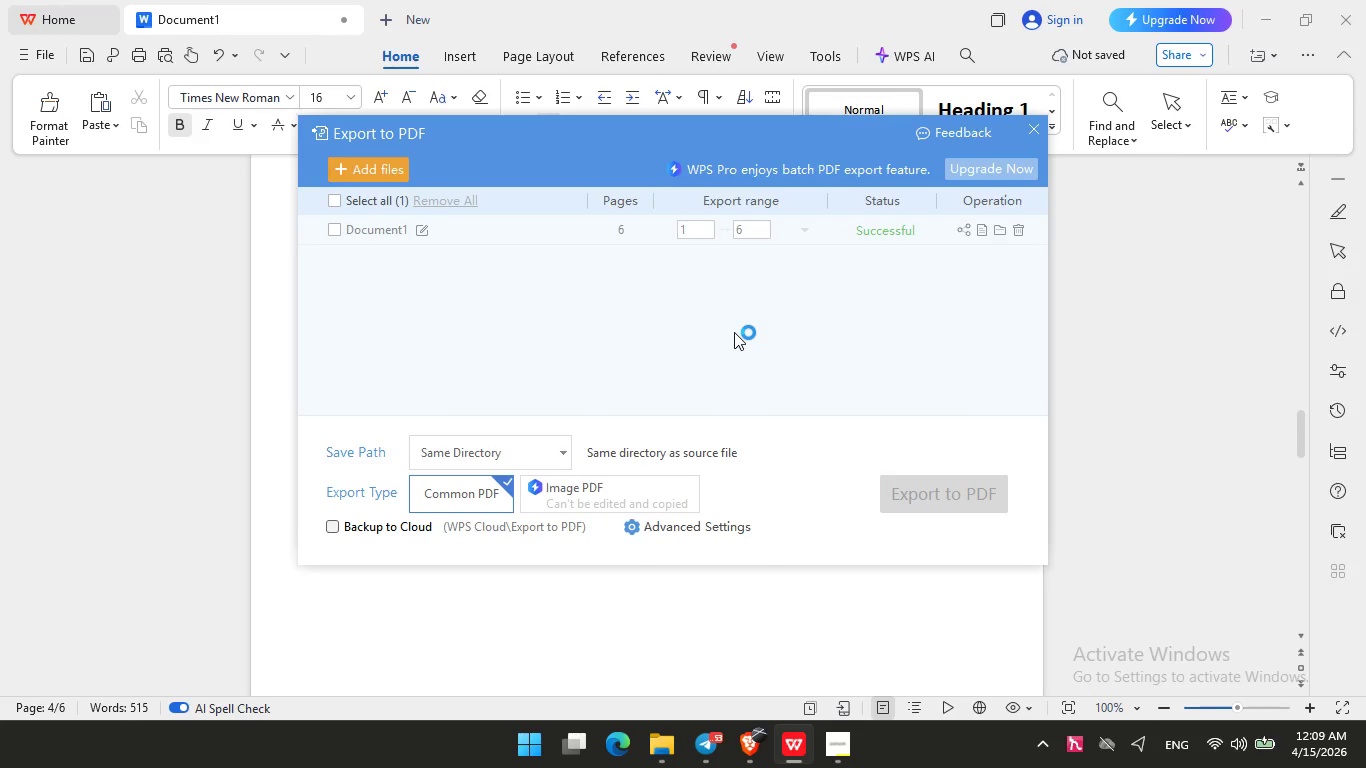 
left_click([968, 31])
 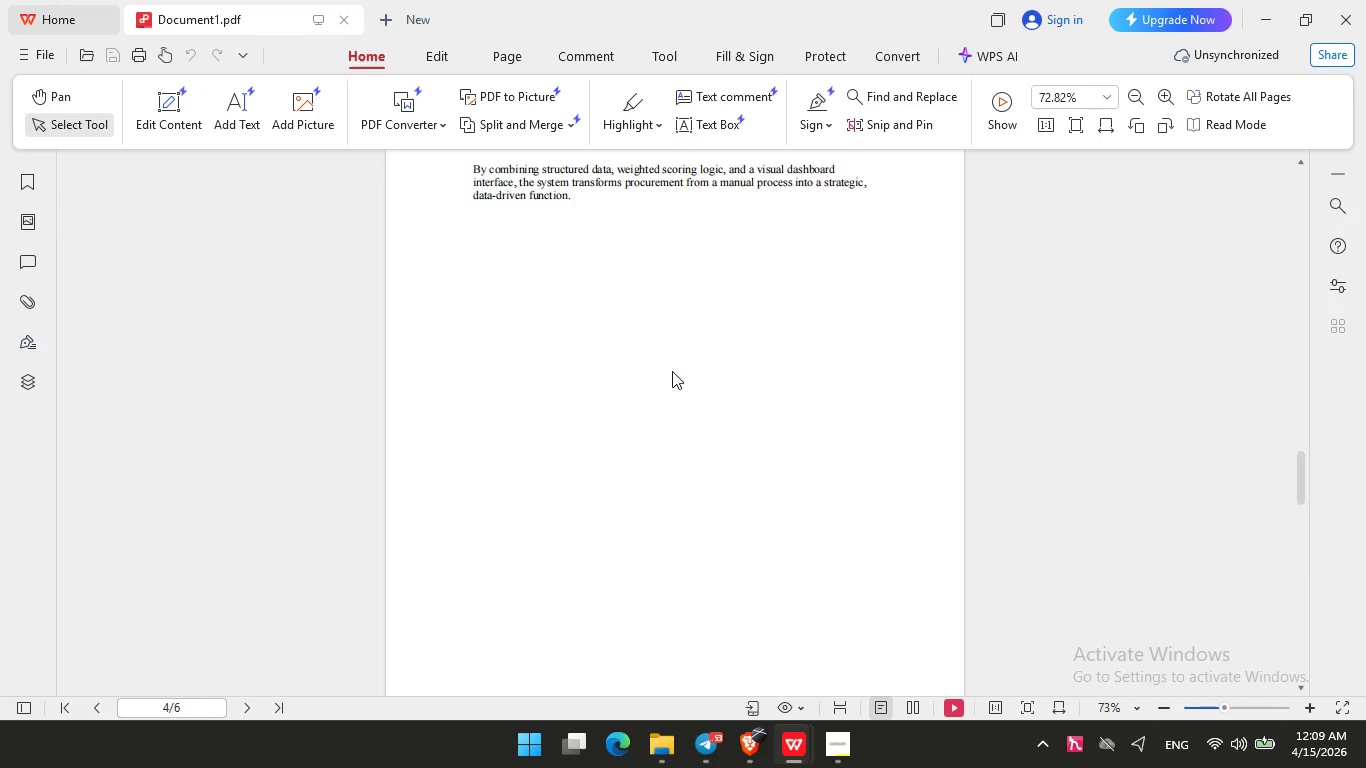 
scroll: coordinate [672, 371], scroll_direction: up, amount: 8.0
 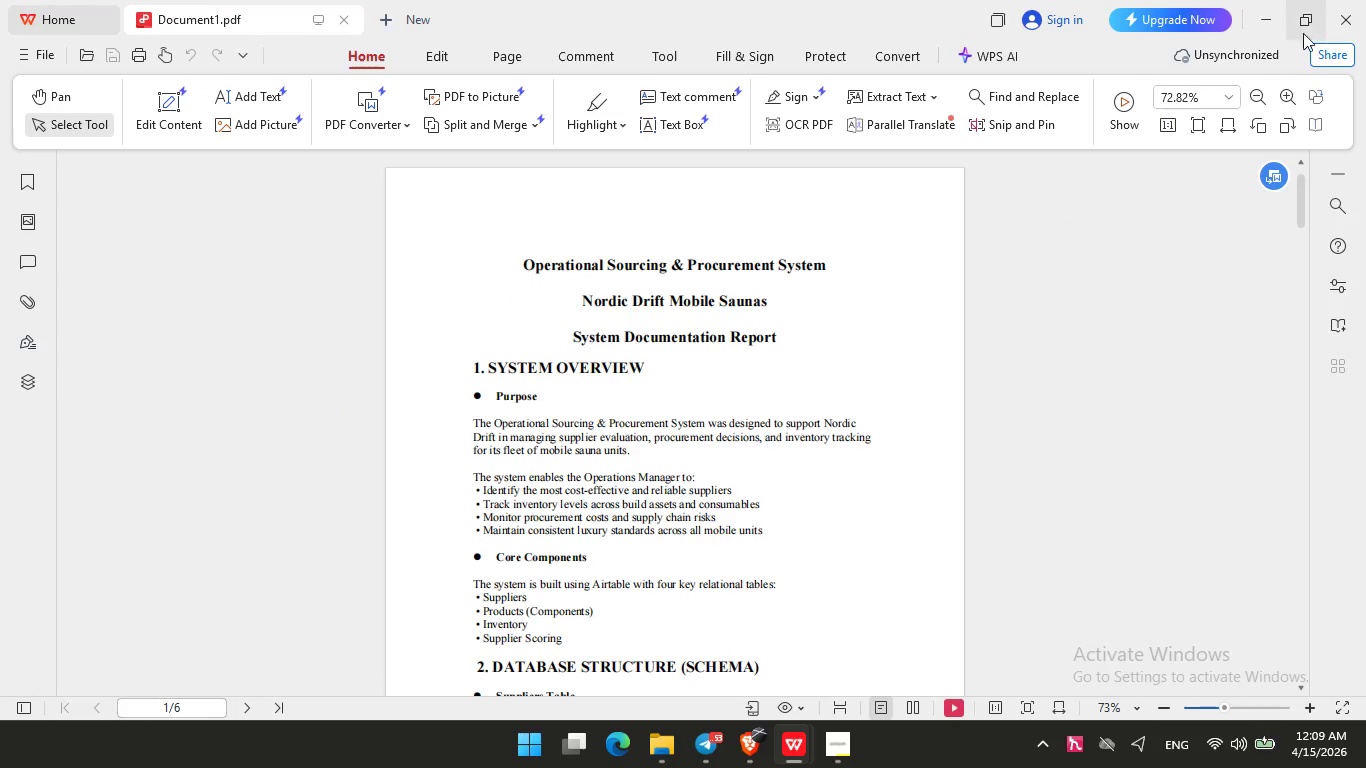 
left_click([758, 756])
 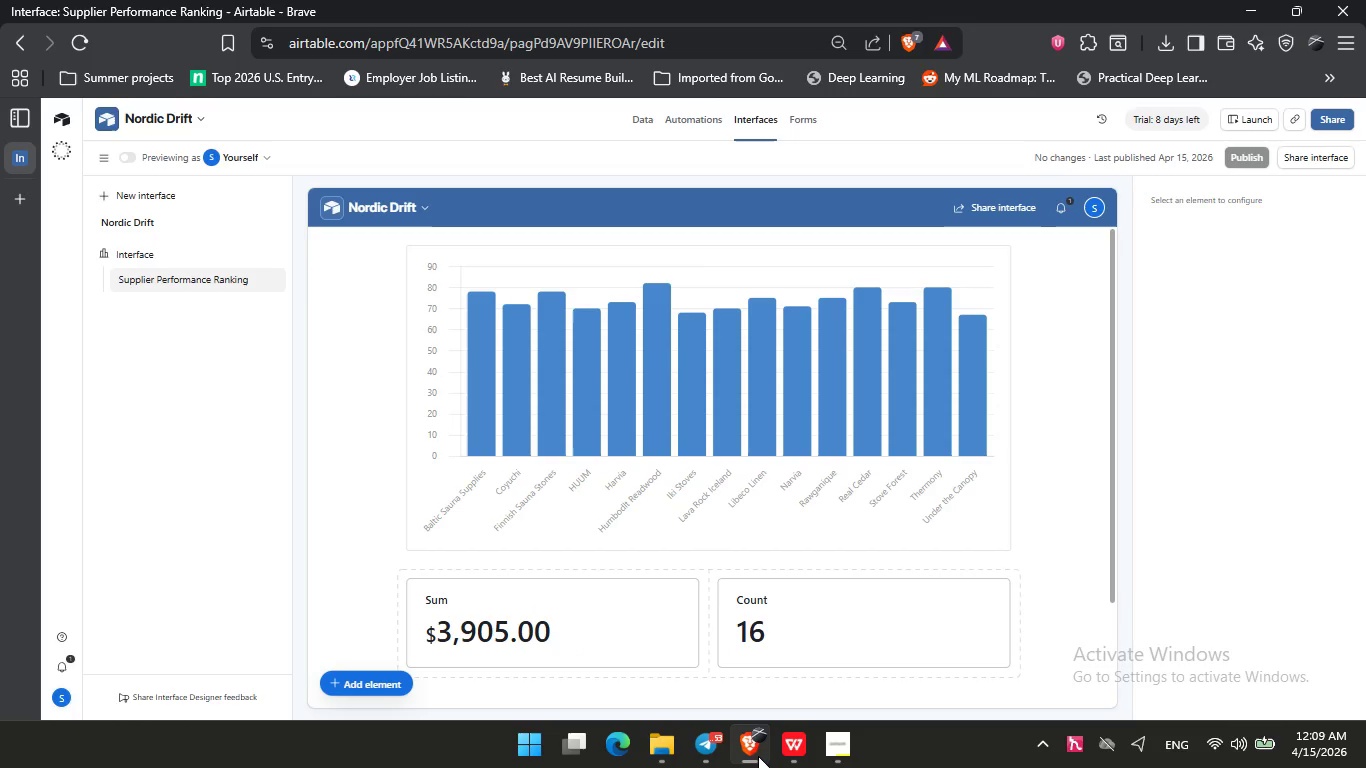 
left_click([758, 756])
 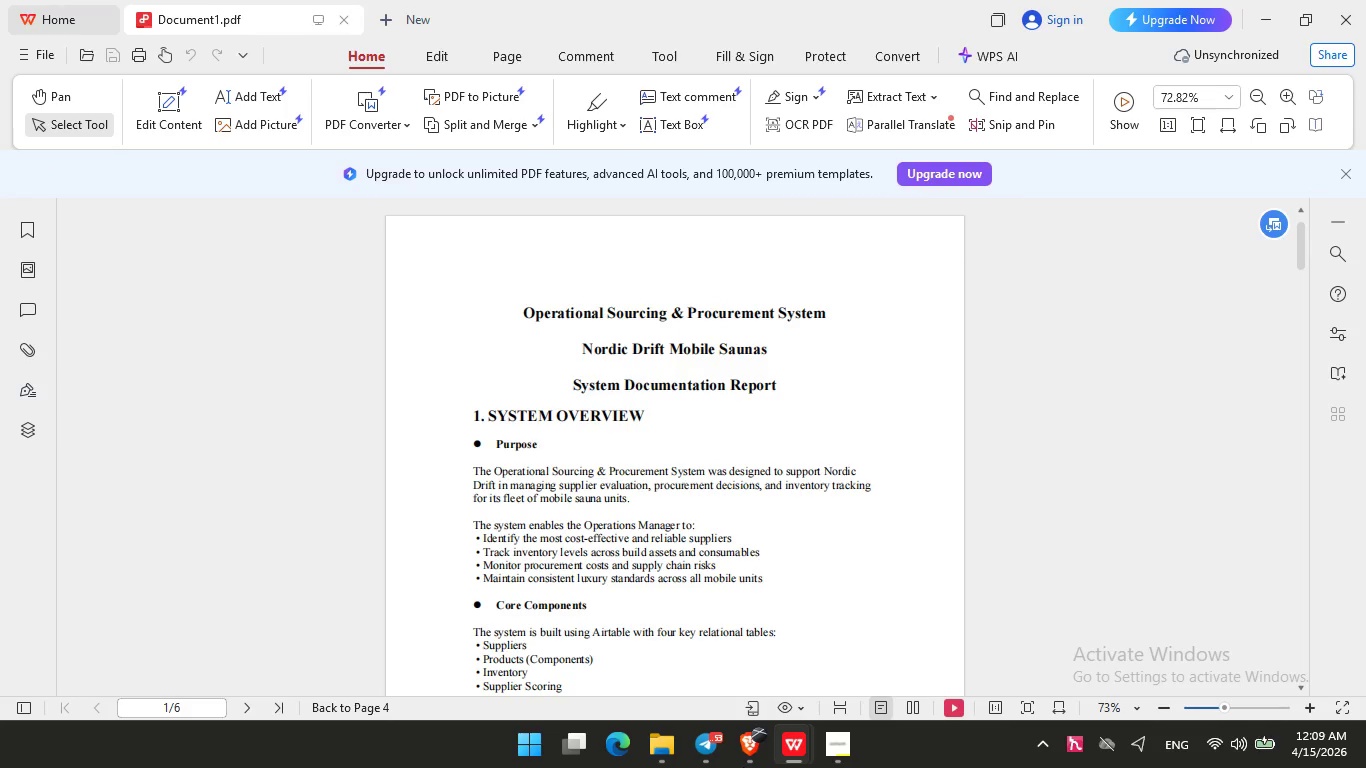 
wait(14.59)
 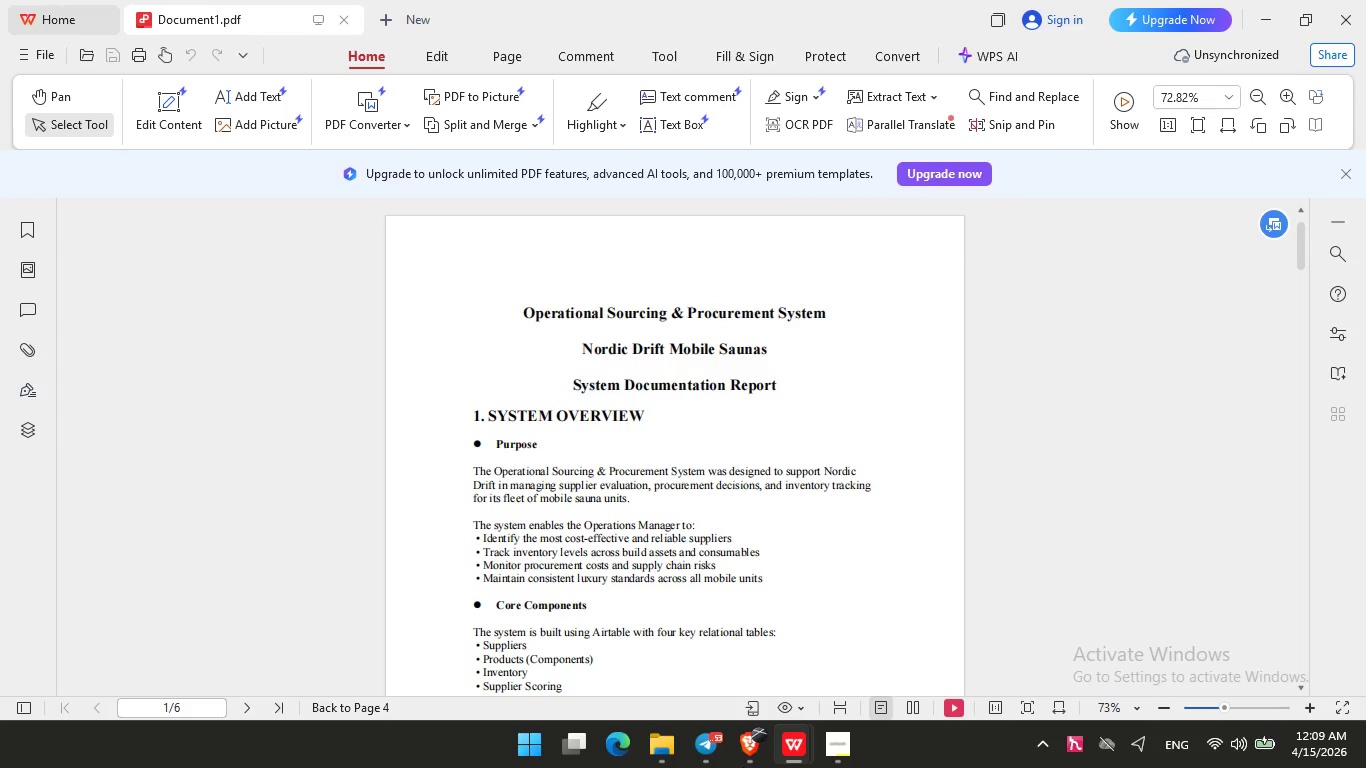 
left_click([1260, 9])
 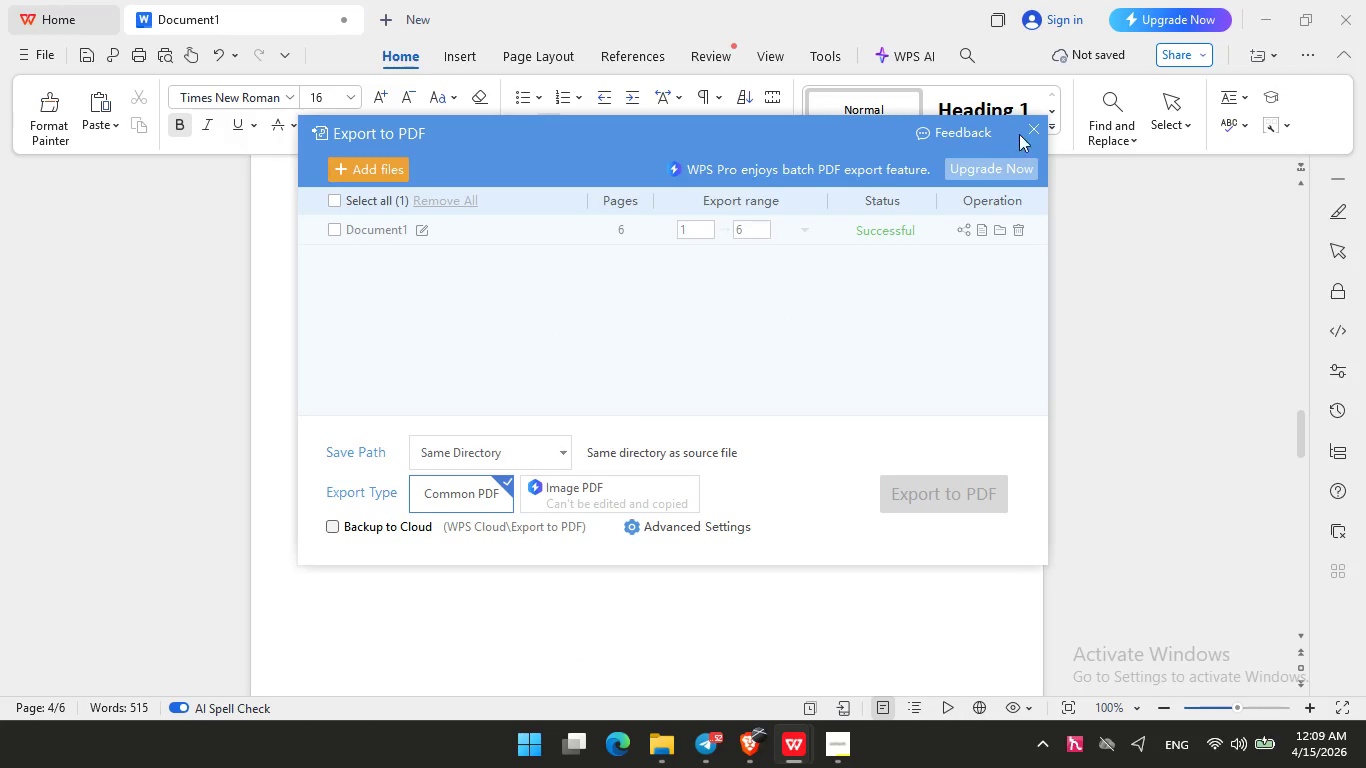 
left_click([1029, 125])
 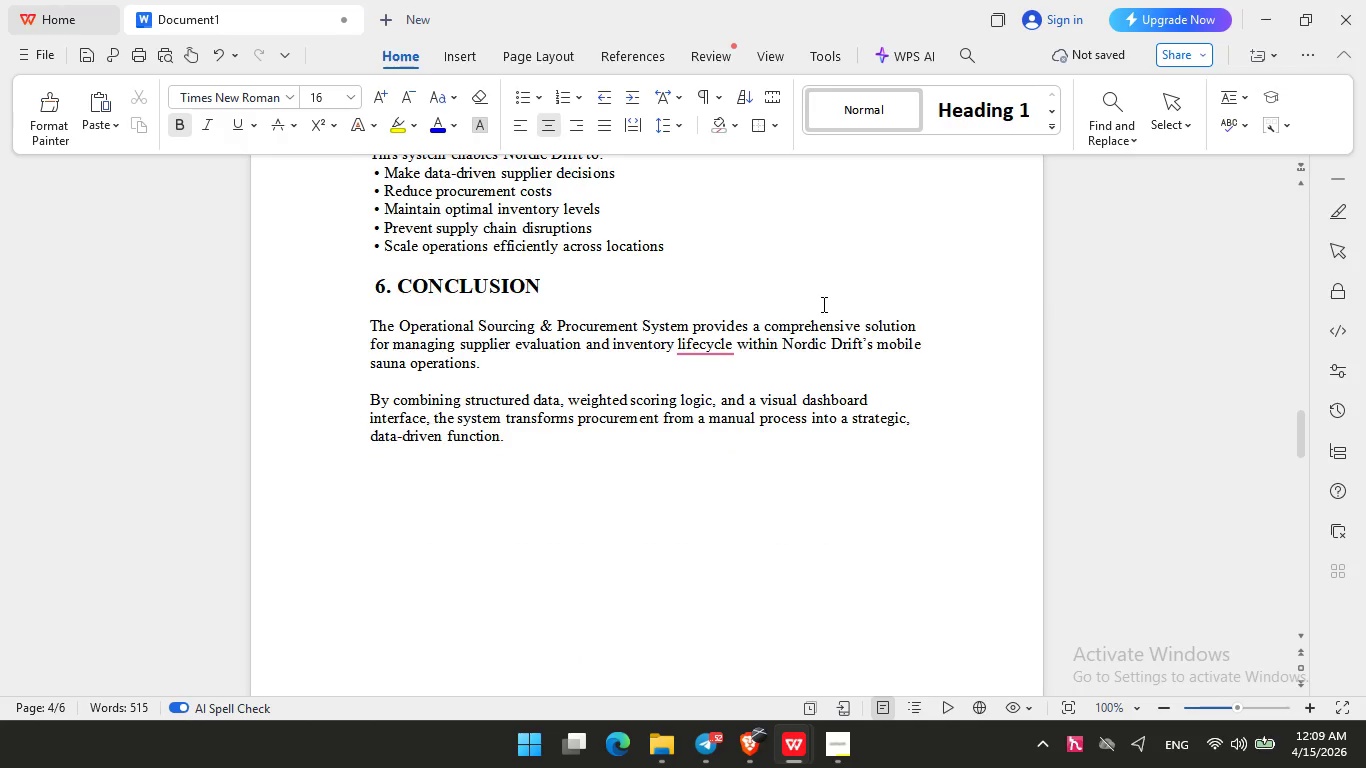 
scroll: coordinate [816, 308], scroll_direction: up, amount: 76.0
 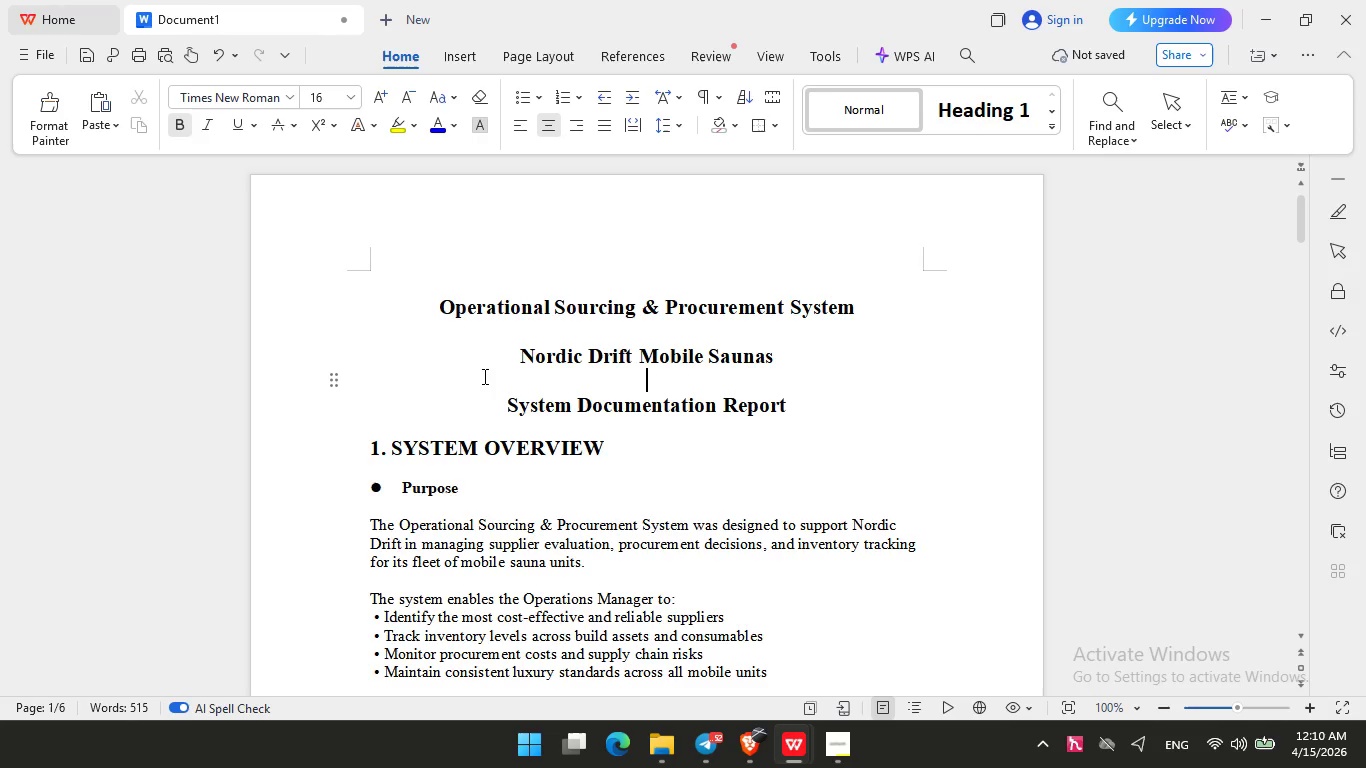 
wait(46.1)
 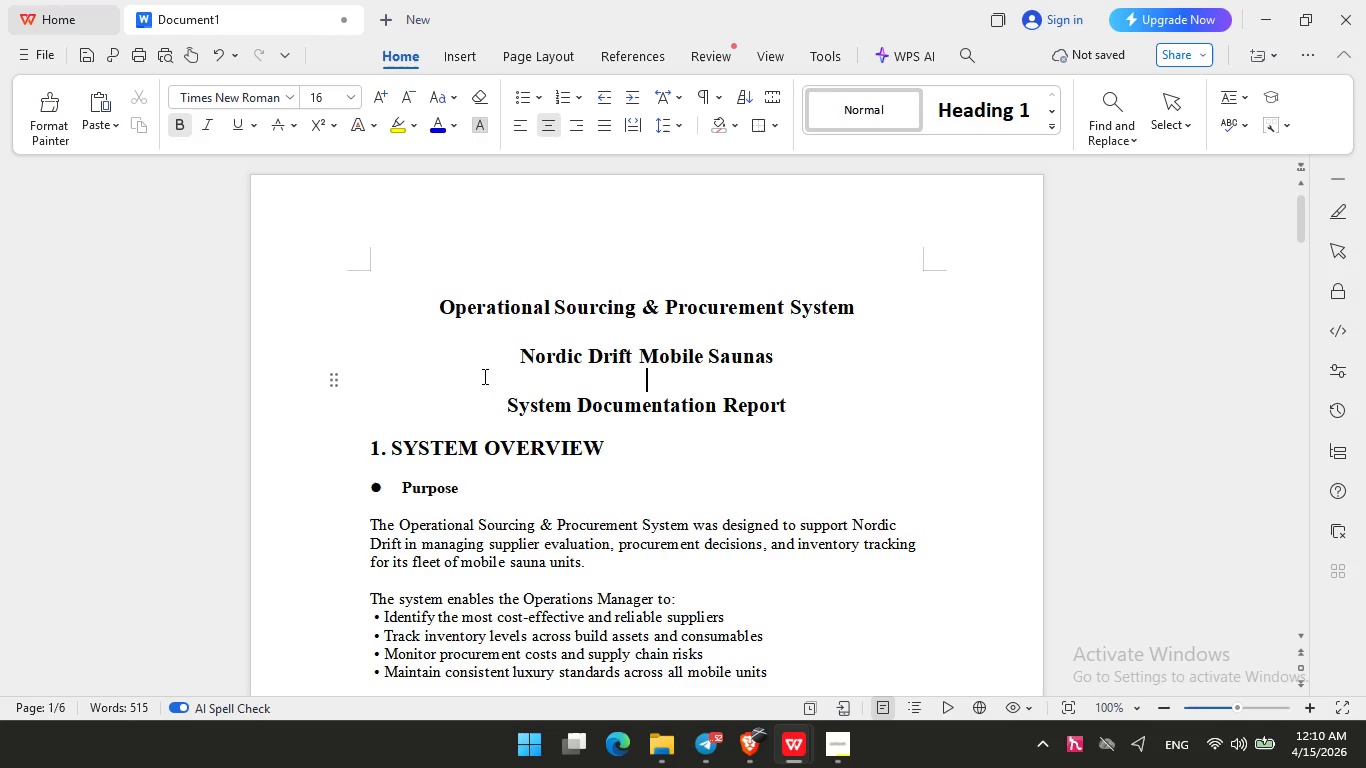 
left_click_drag(start_coordinate=[569, 353], to_coordinate=[575, 356])
 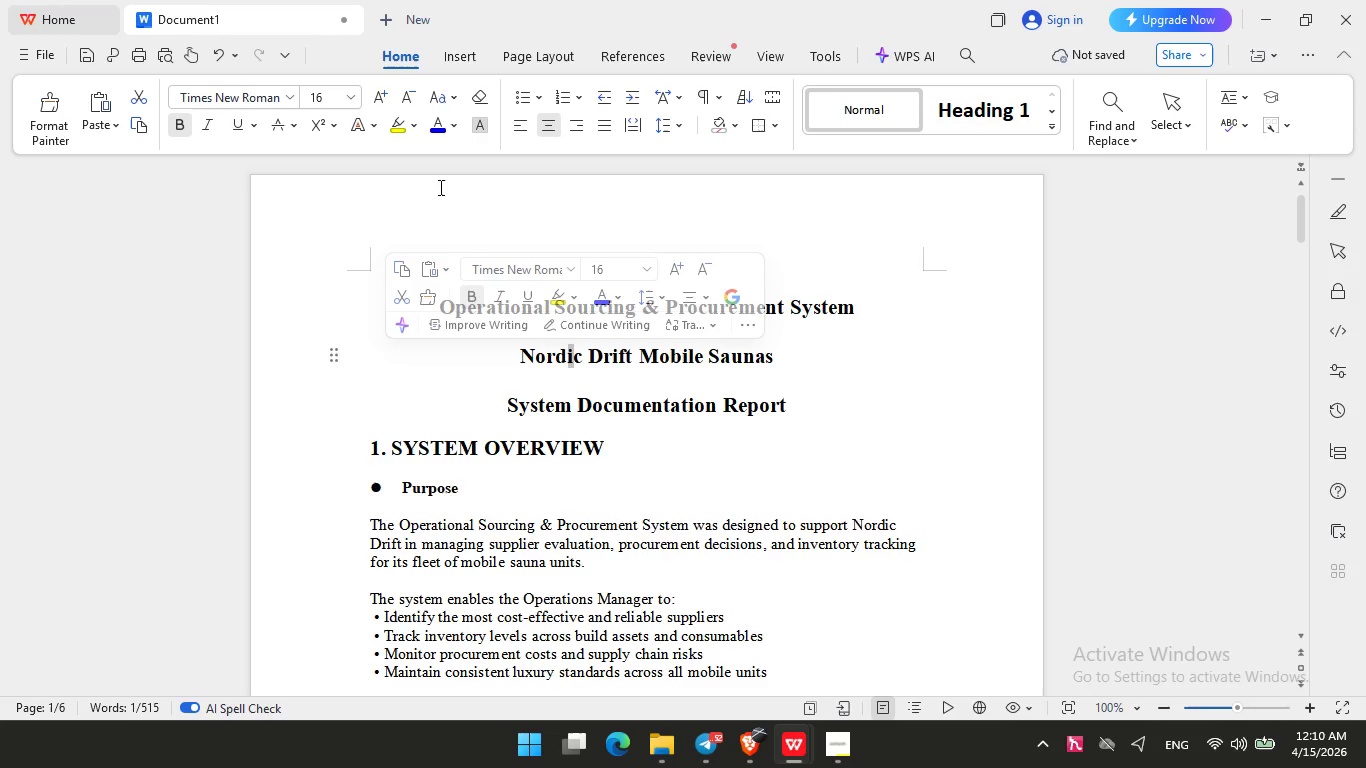 
left_click([439, 187])
 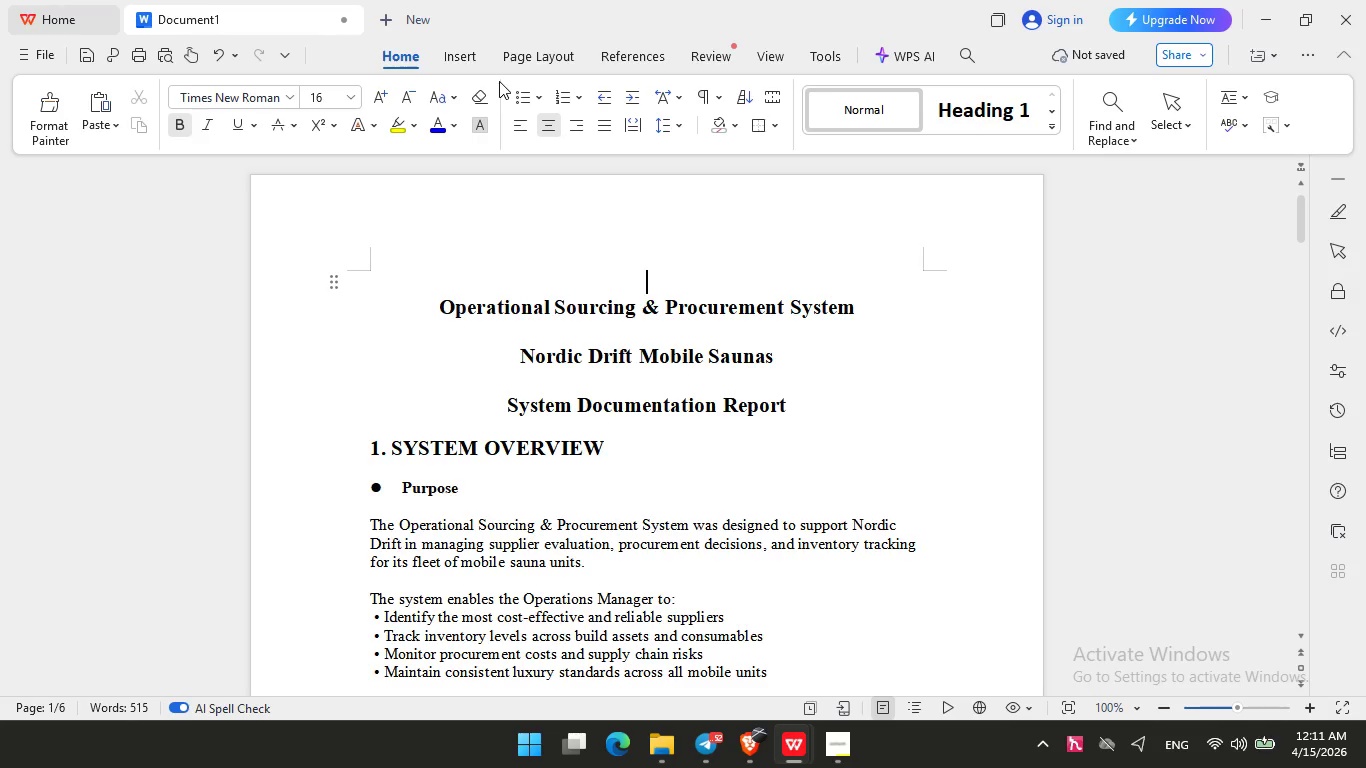 
wait(22.27)
 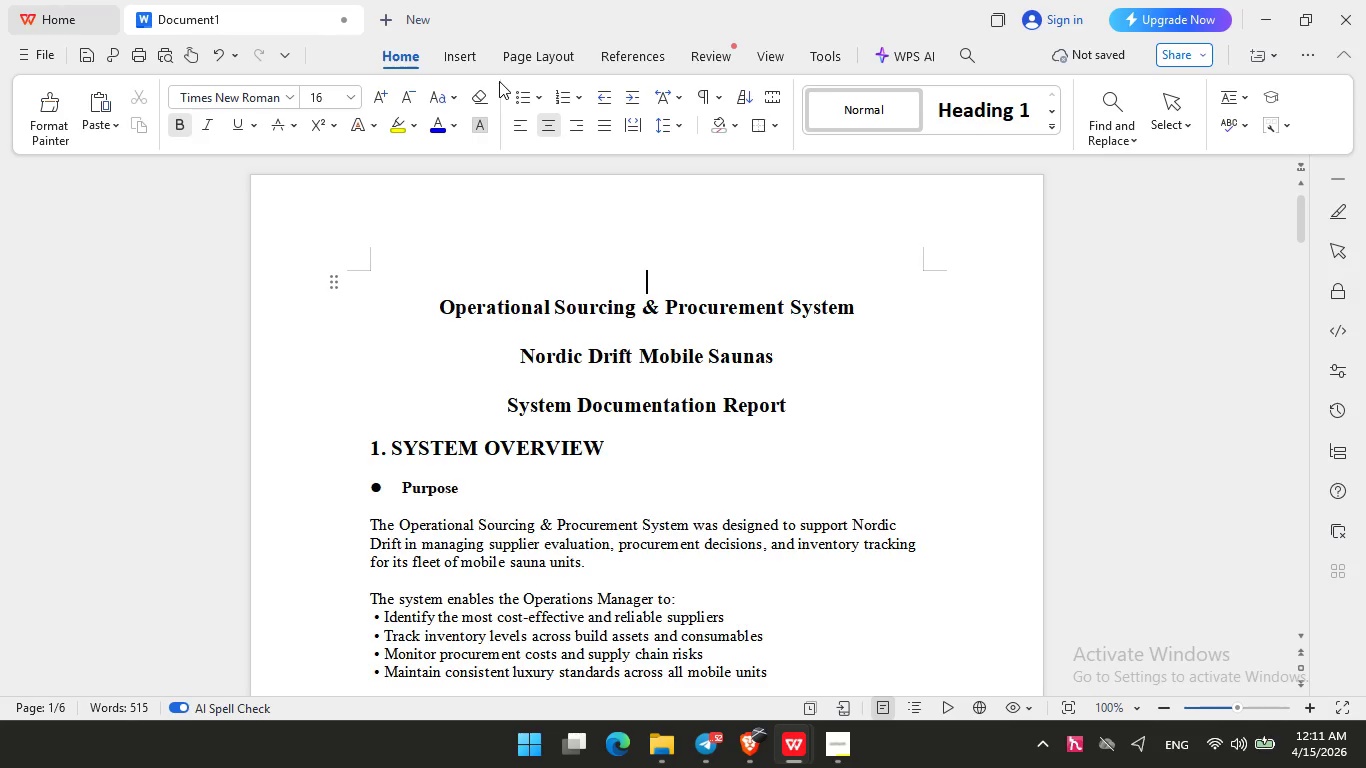 
left_click_drag(start_coordinate=[640, 203], to_coordinate=[791, 479])
 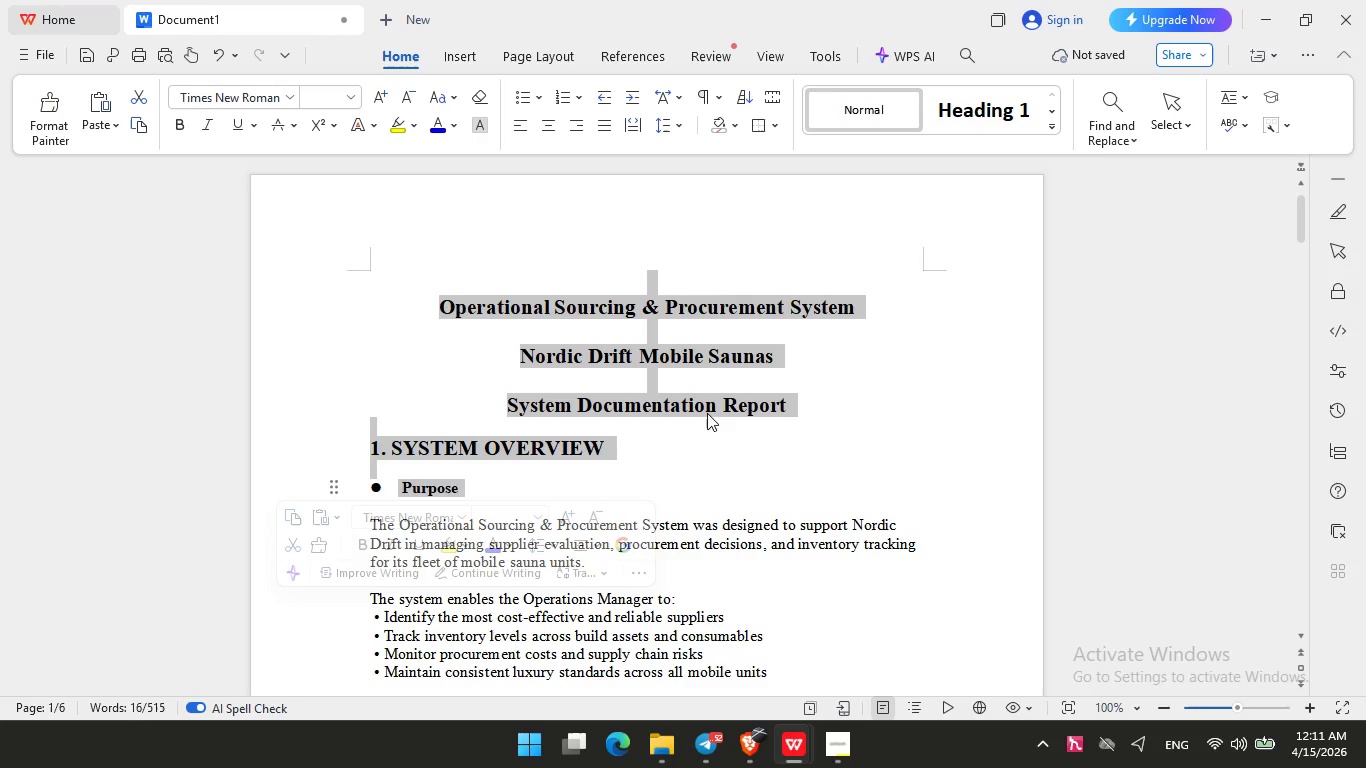 
left_click_drag(start_coordinate=[706, 410], to_coordinate=[740, 430])
 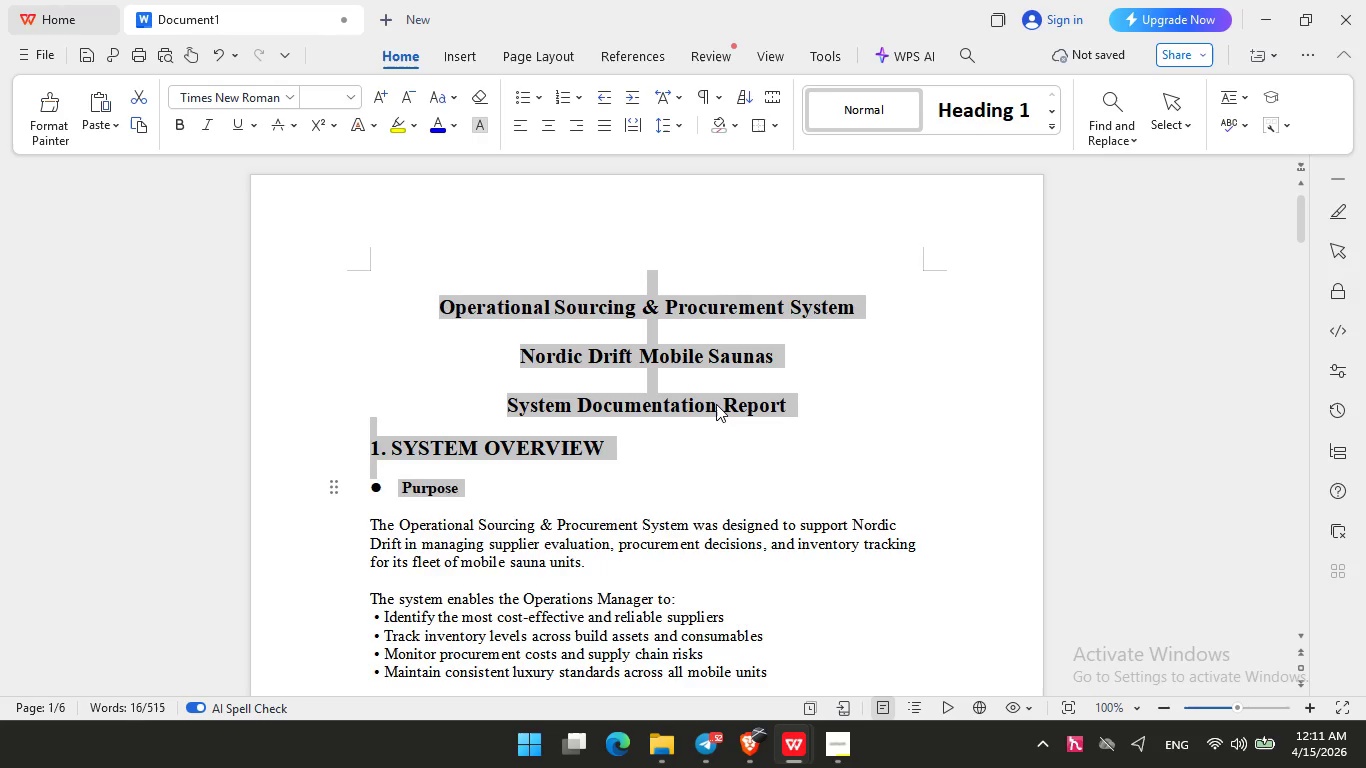 
left_click([681, 387])
 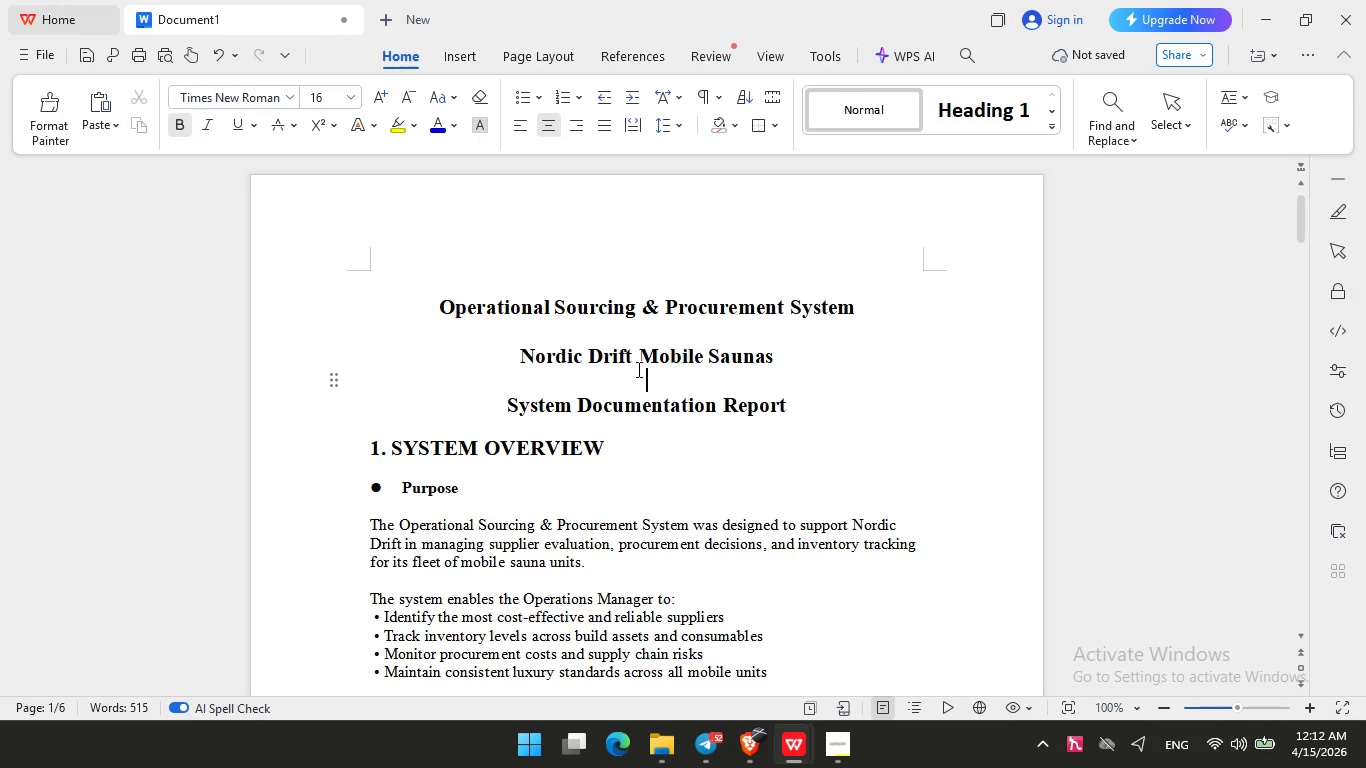 
wait(84.5)
 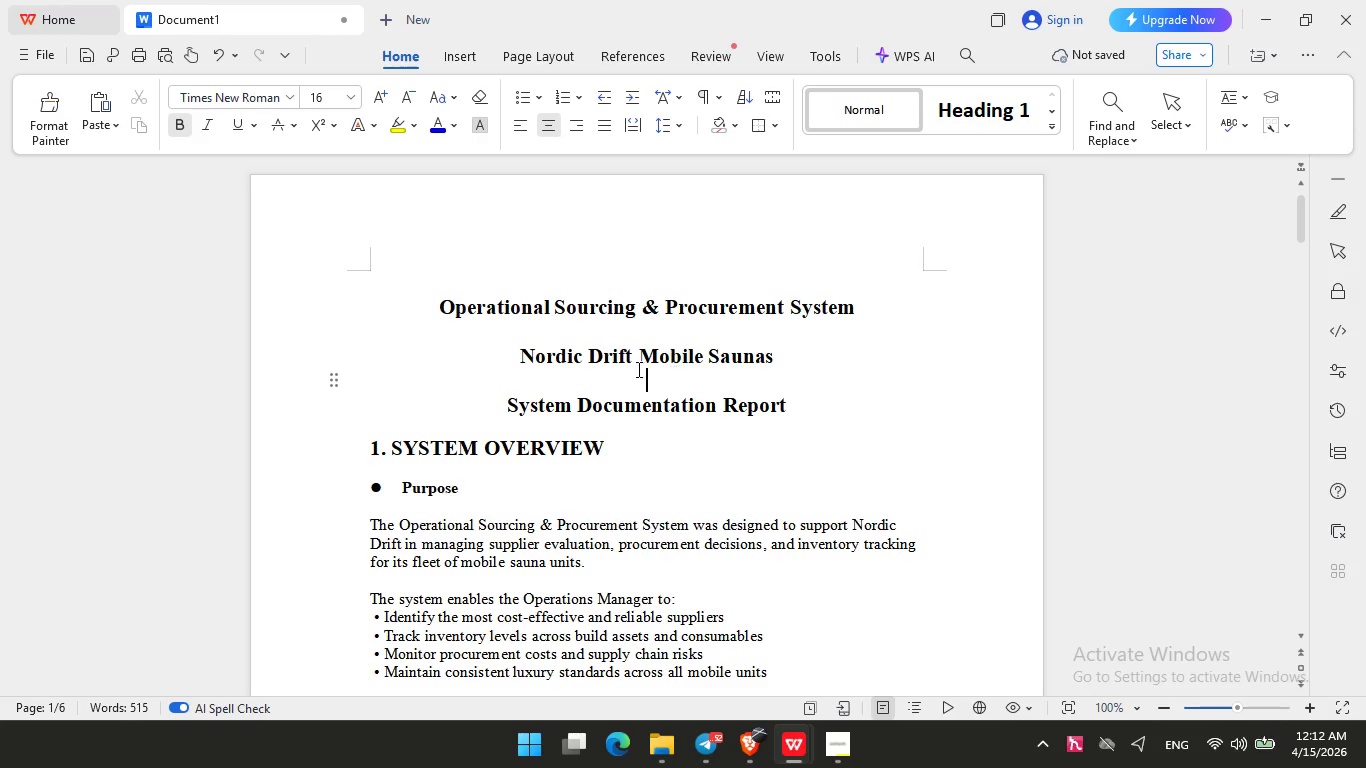 
scroll: coordinate [506, 400], scroll_direction: down, amount: 6.0
 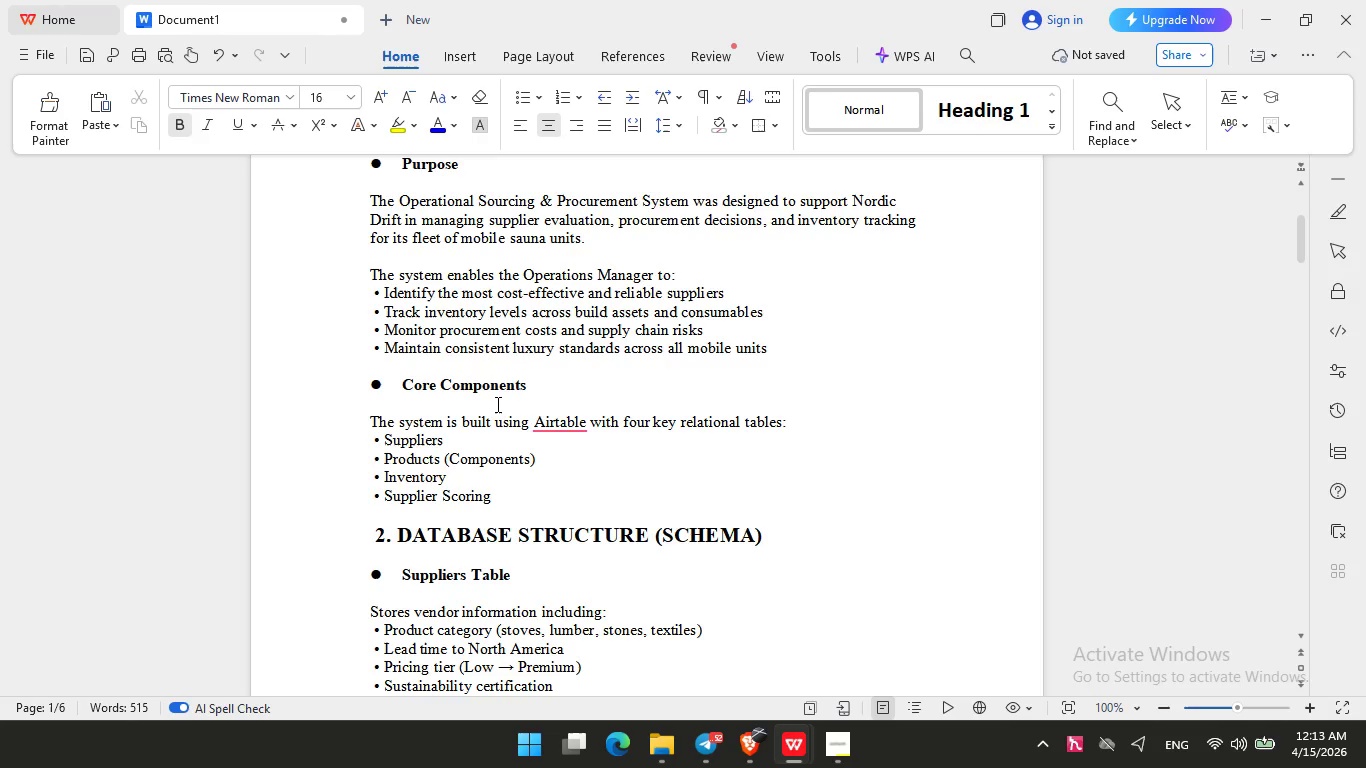 
wait(62.57)
 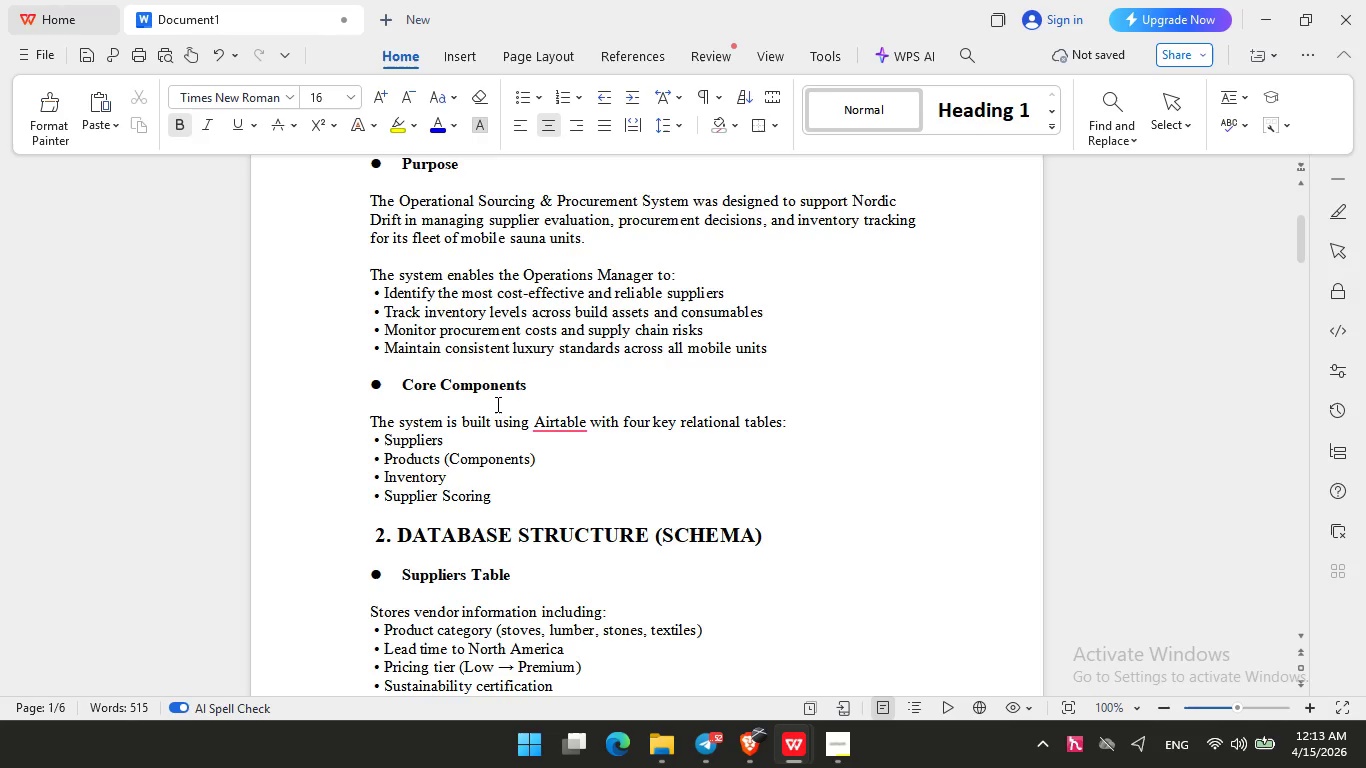 
scroll: coordinate [487, 406], scroll_direction: down, amount: 4.0
 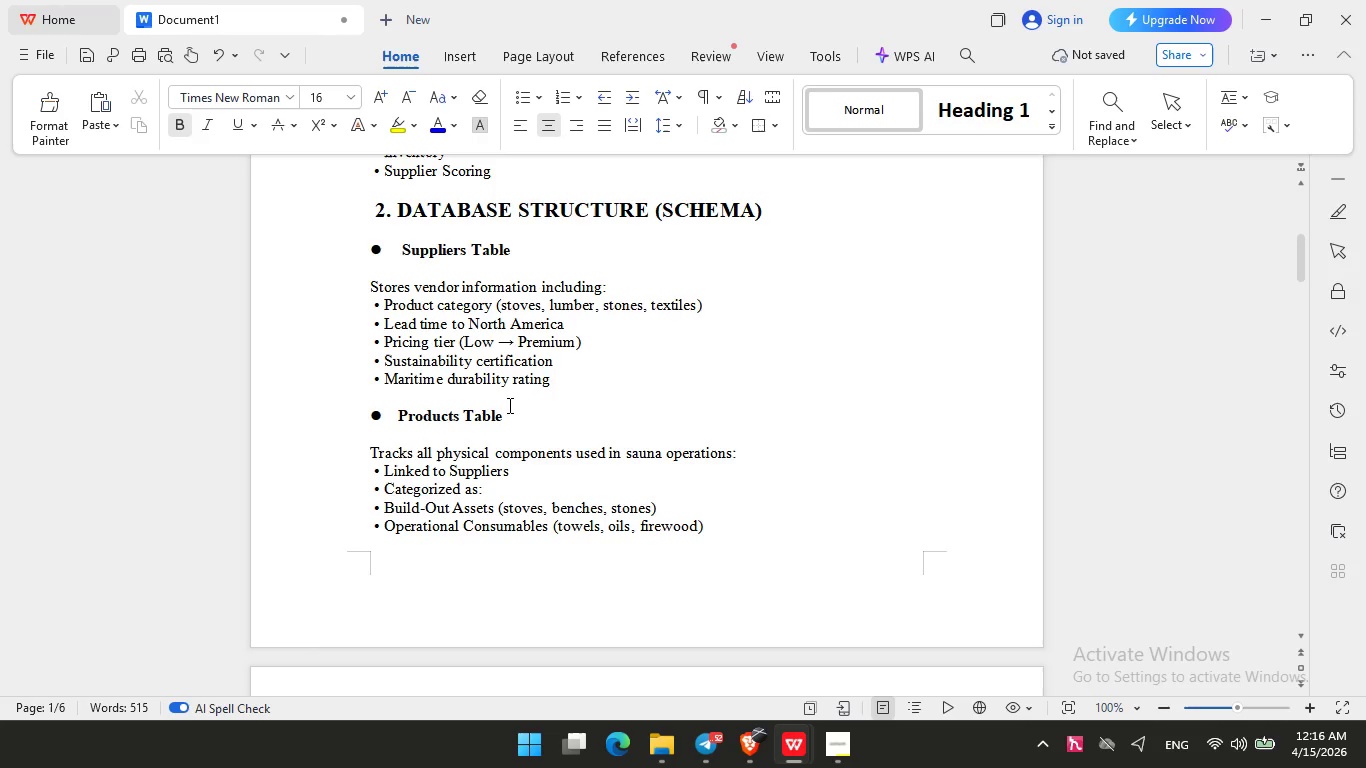 
wait(147.8)
 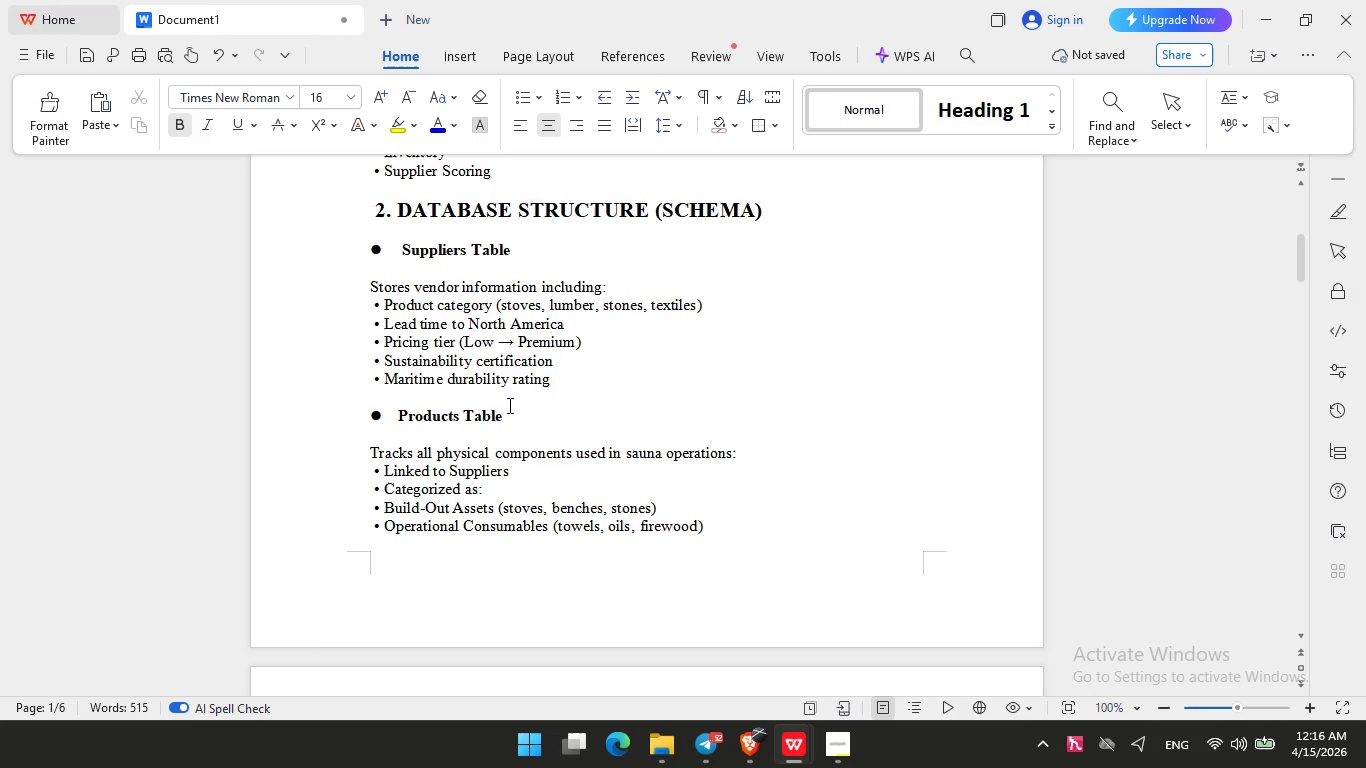 
scroll: coordinate [498, 404], scroll_direction: down, amount: 11.0
 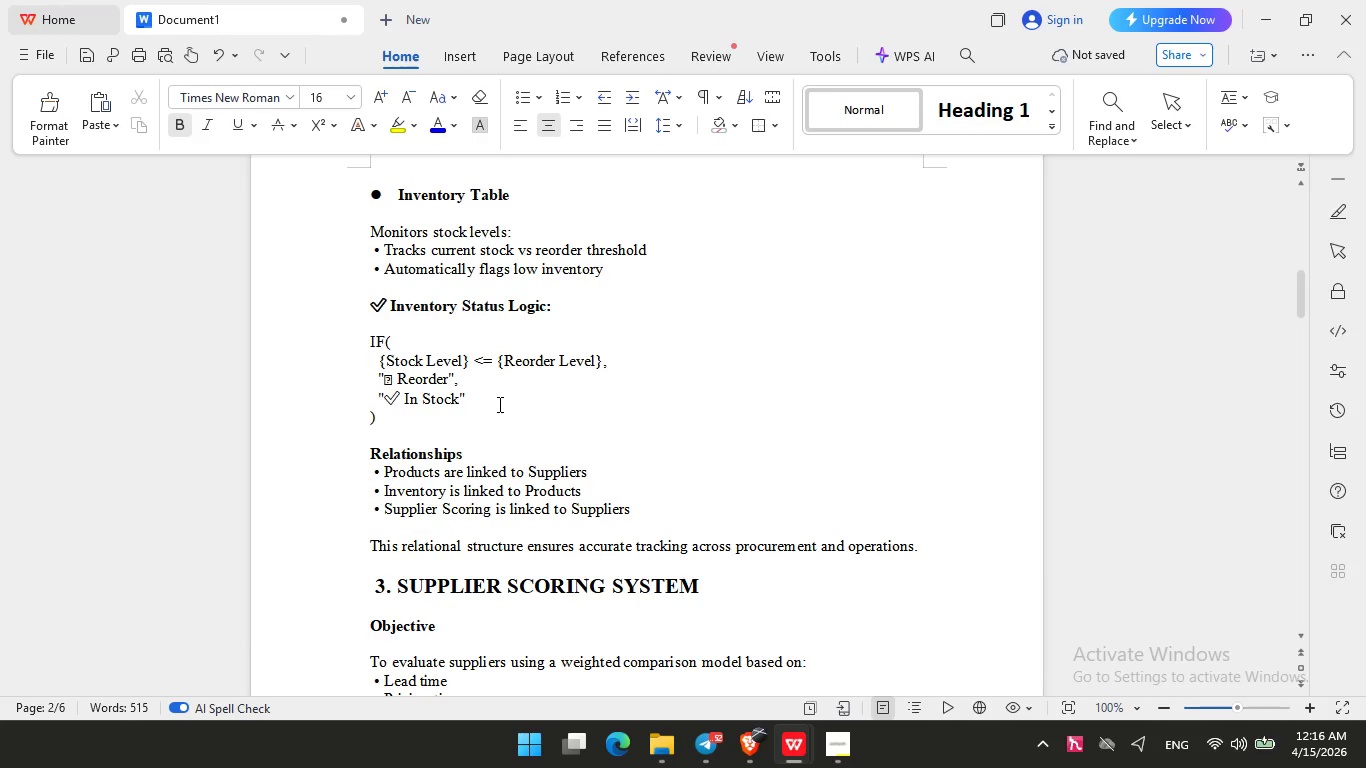 
wait(6.5)
 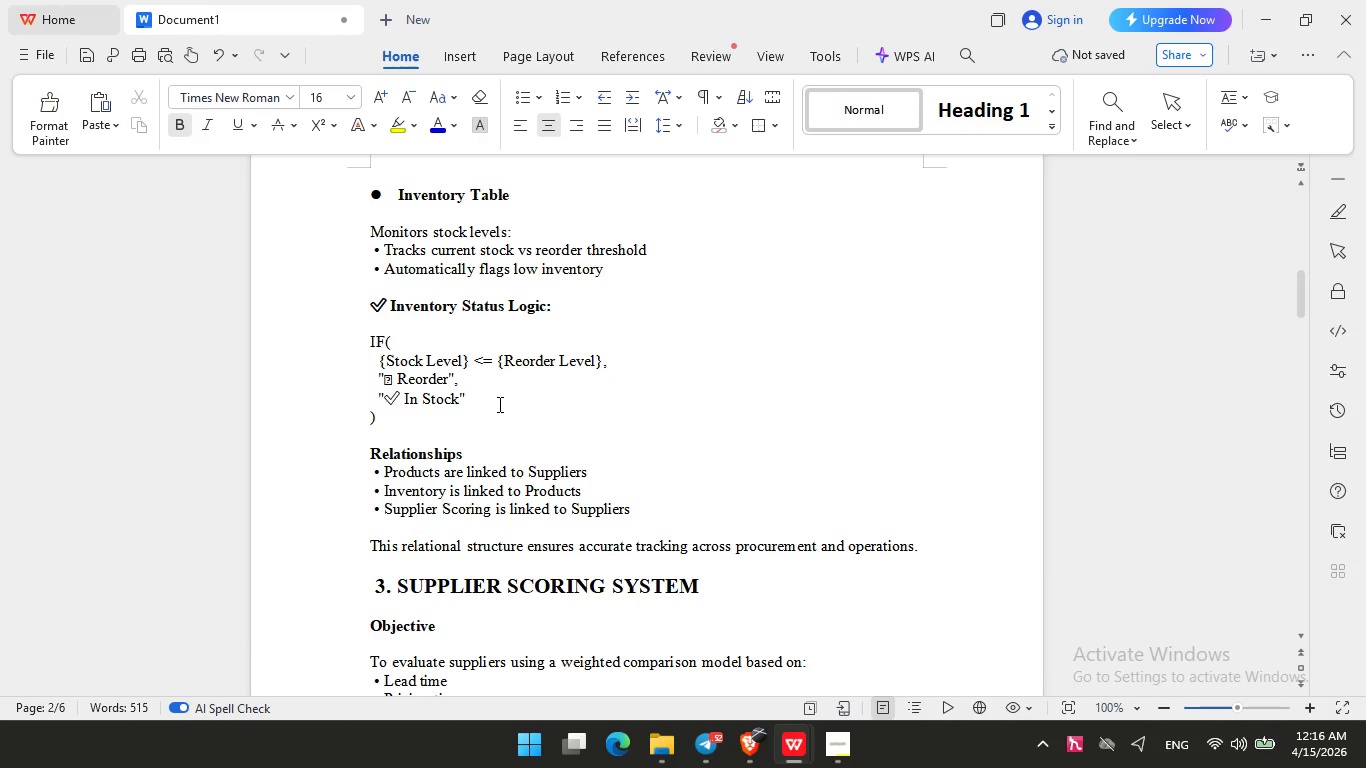 
scroll: coordinate [497, 405], scroll_direction: down, amount: 2.0
 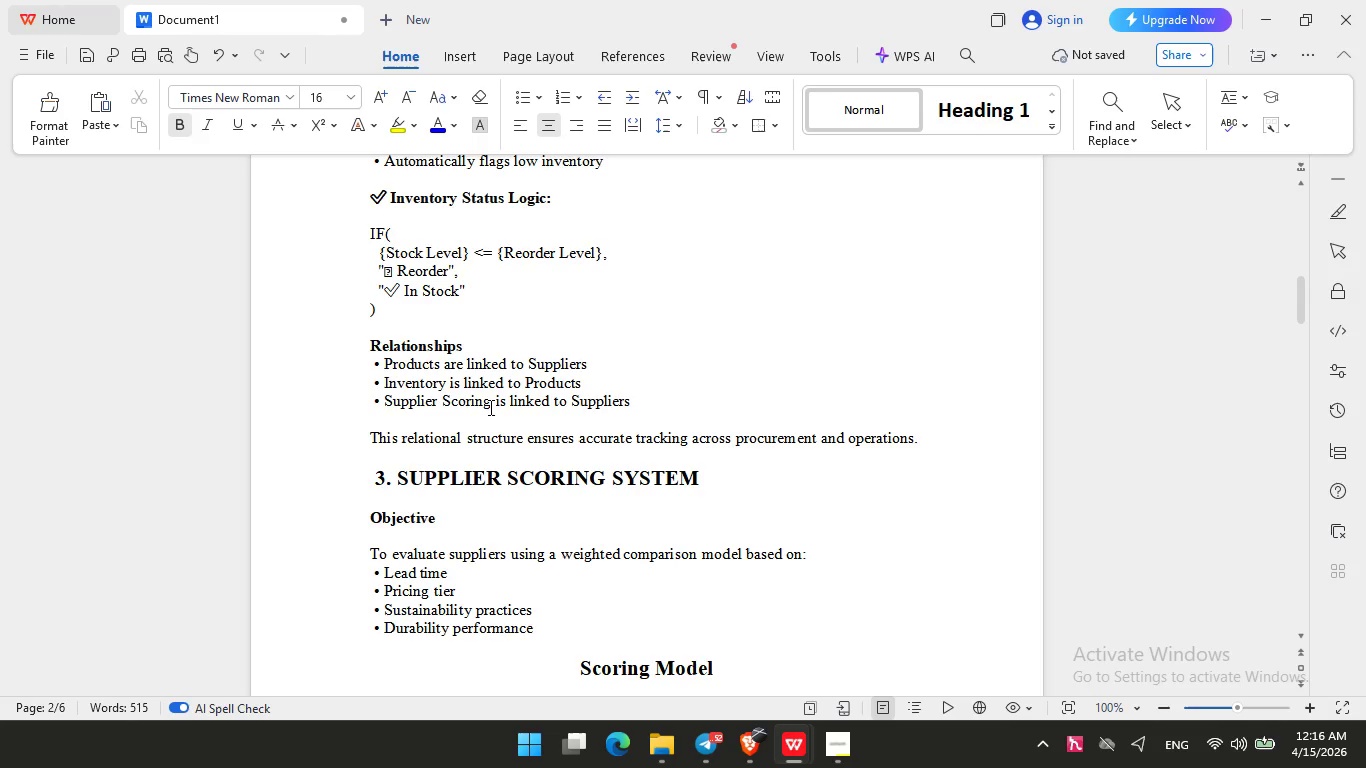 
wait(32.0)
 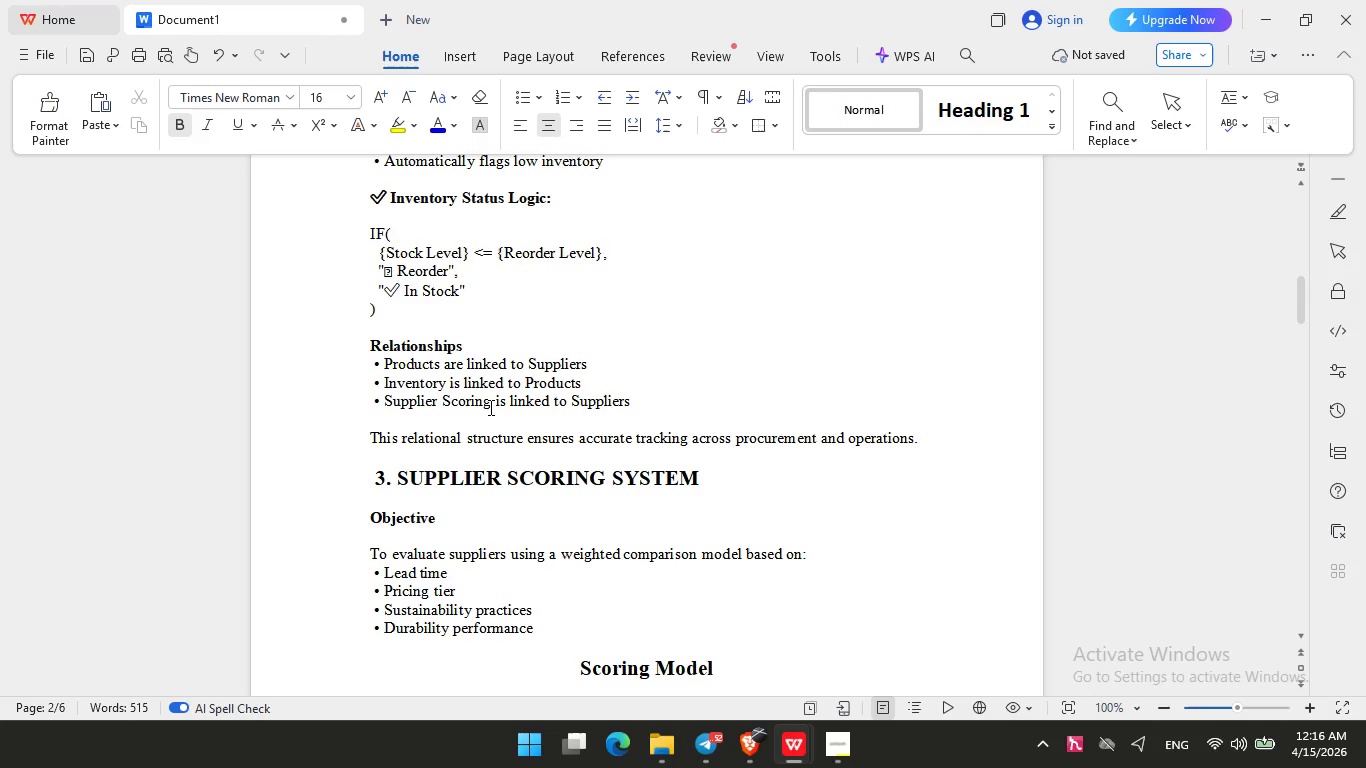 
scroll: coordinate [561, 403], scroll_direction: down, amount: 5.0
 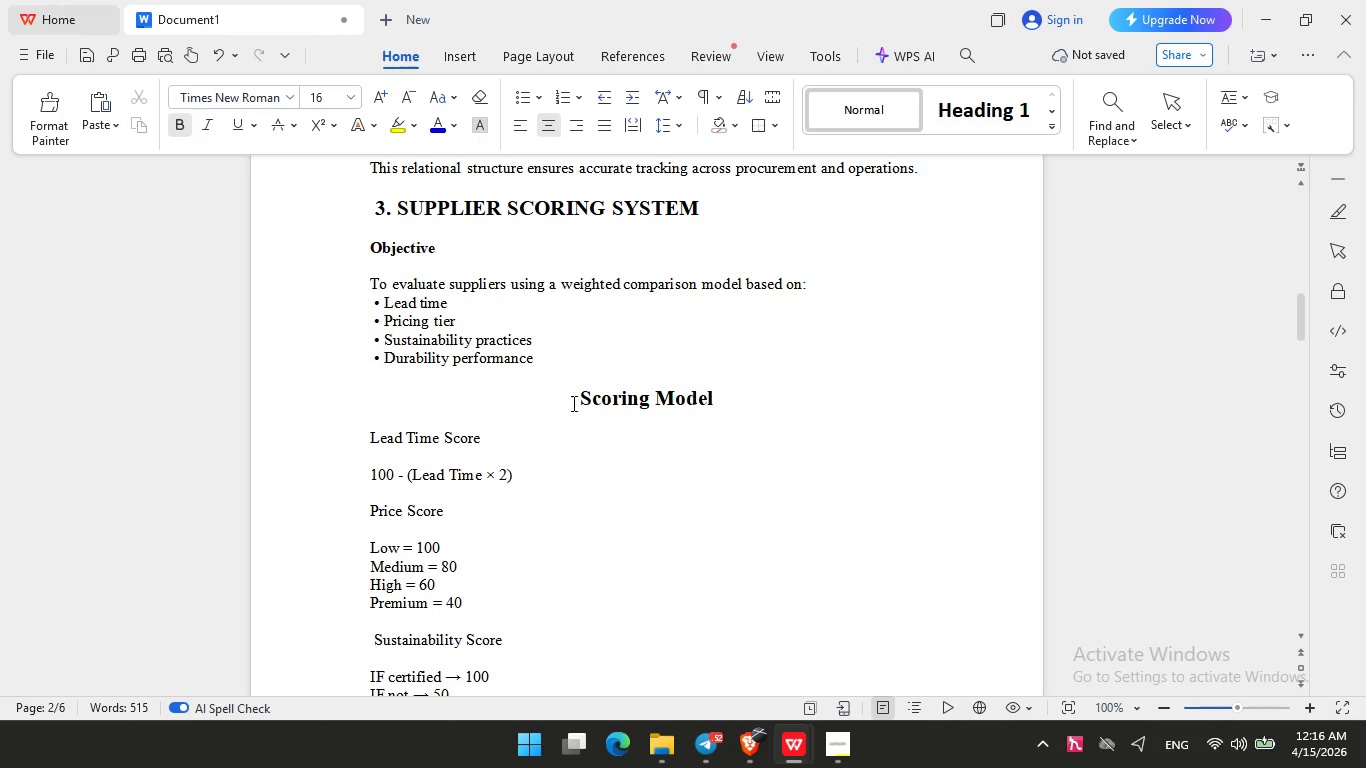 
left_click([755, 756])
 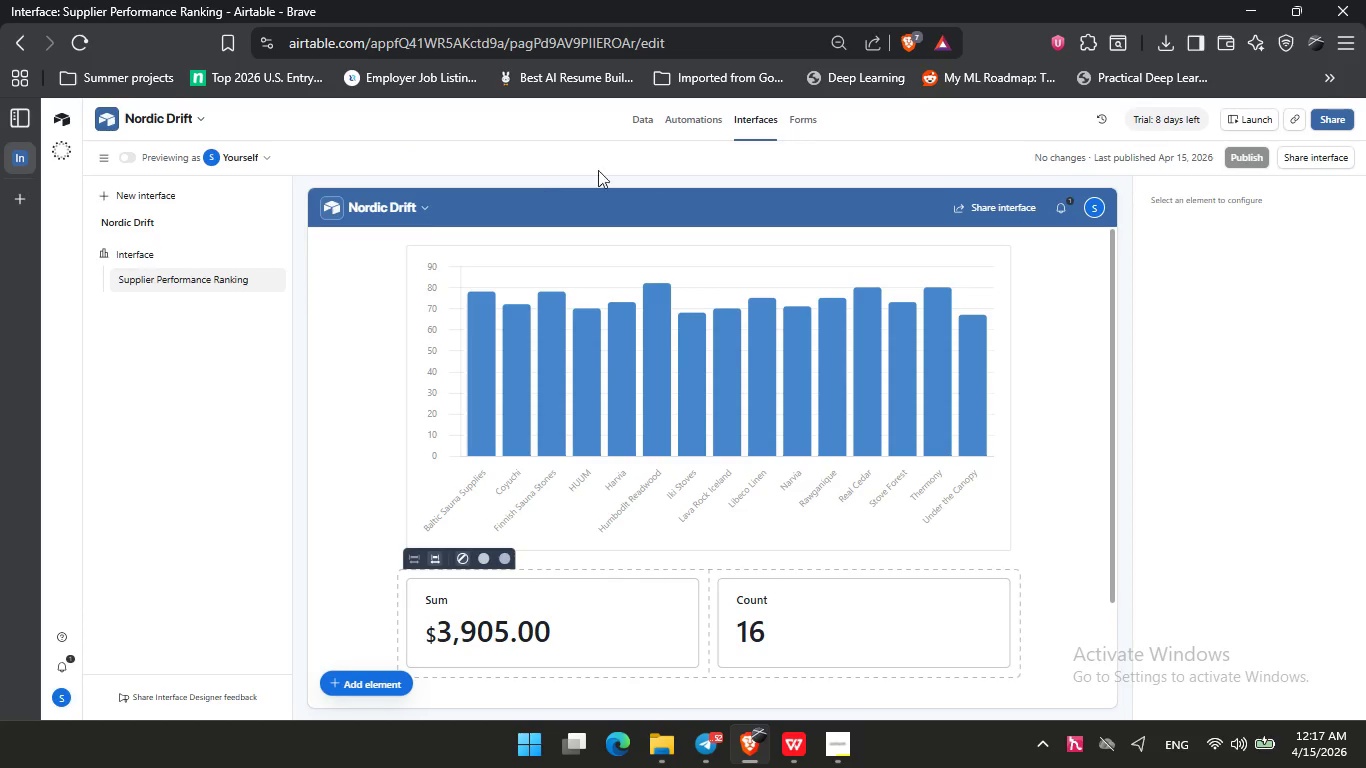 
left_click([636, 116])
 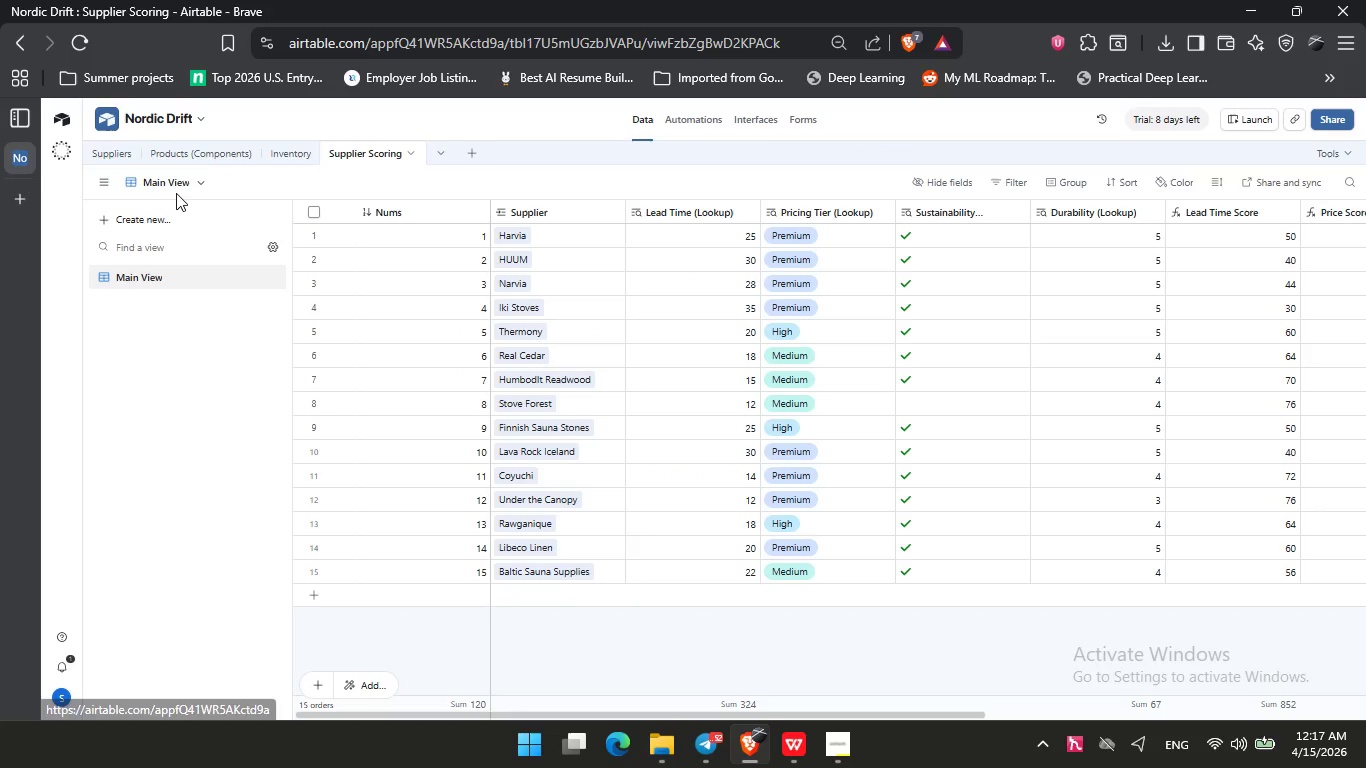 
left_click([114, 158])
 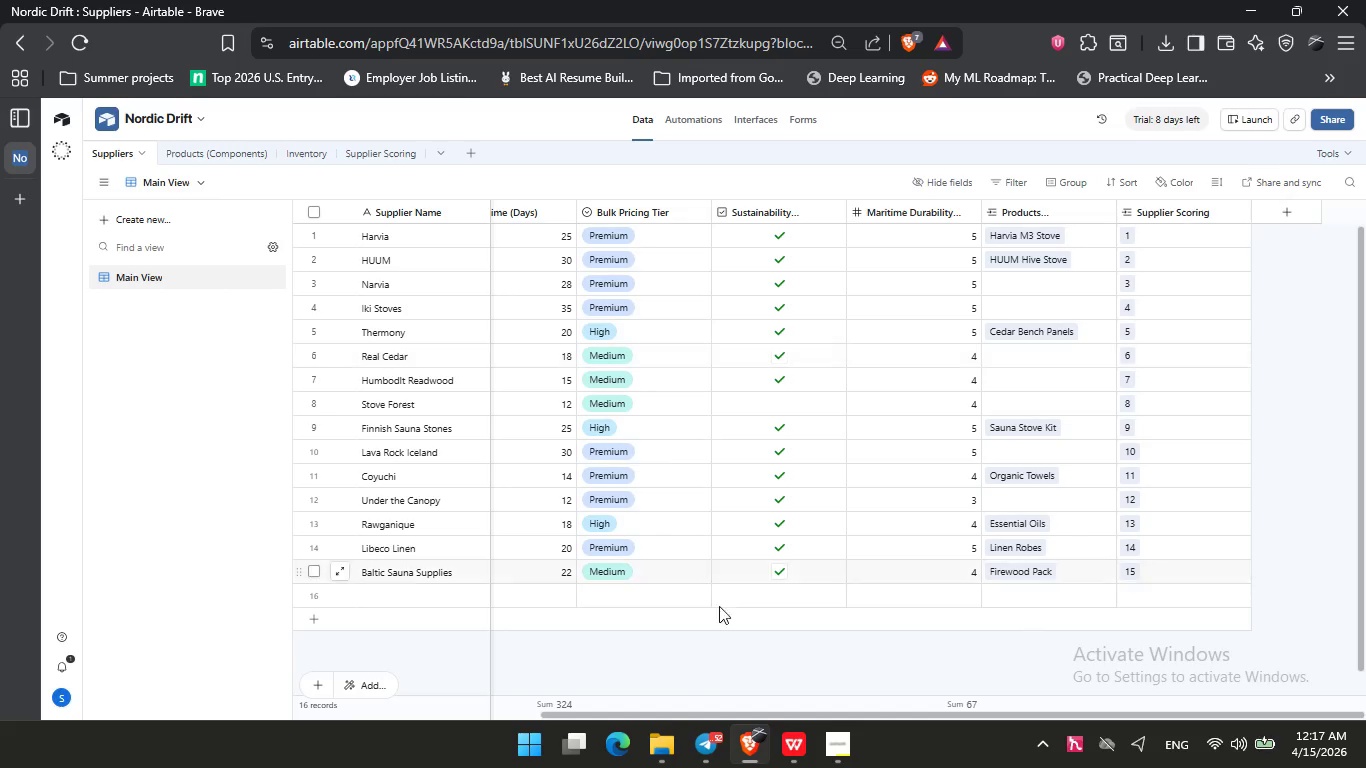 
mouse_move([803, 758])
 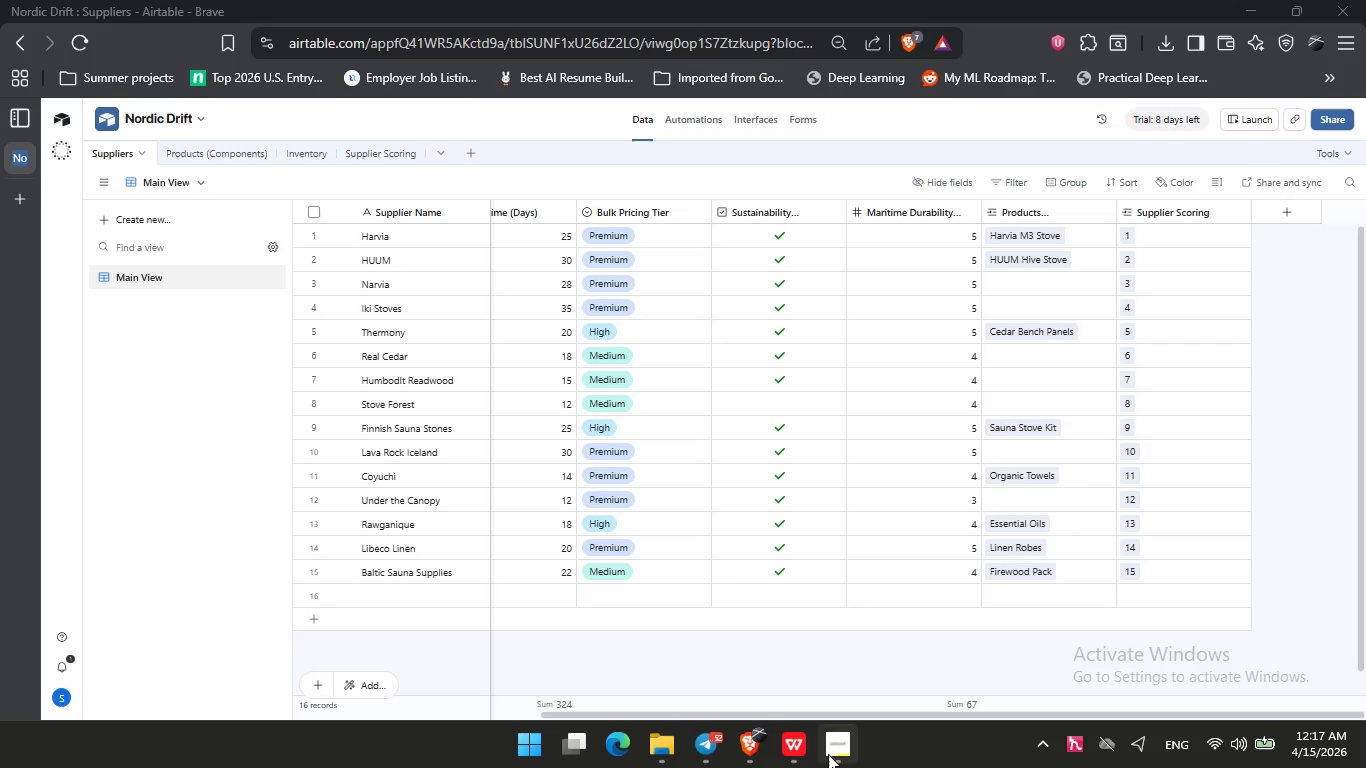 
left_click([828, 754])